 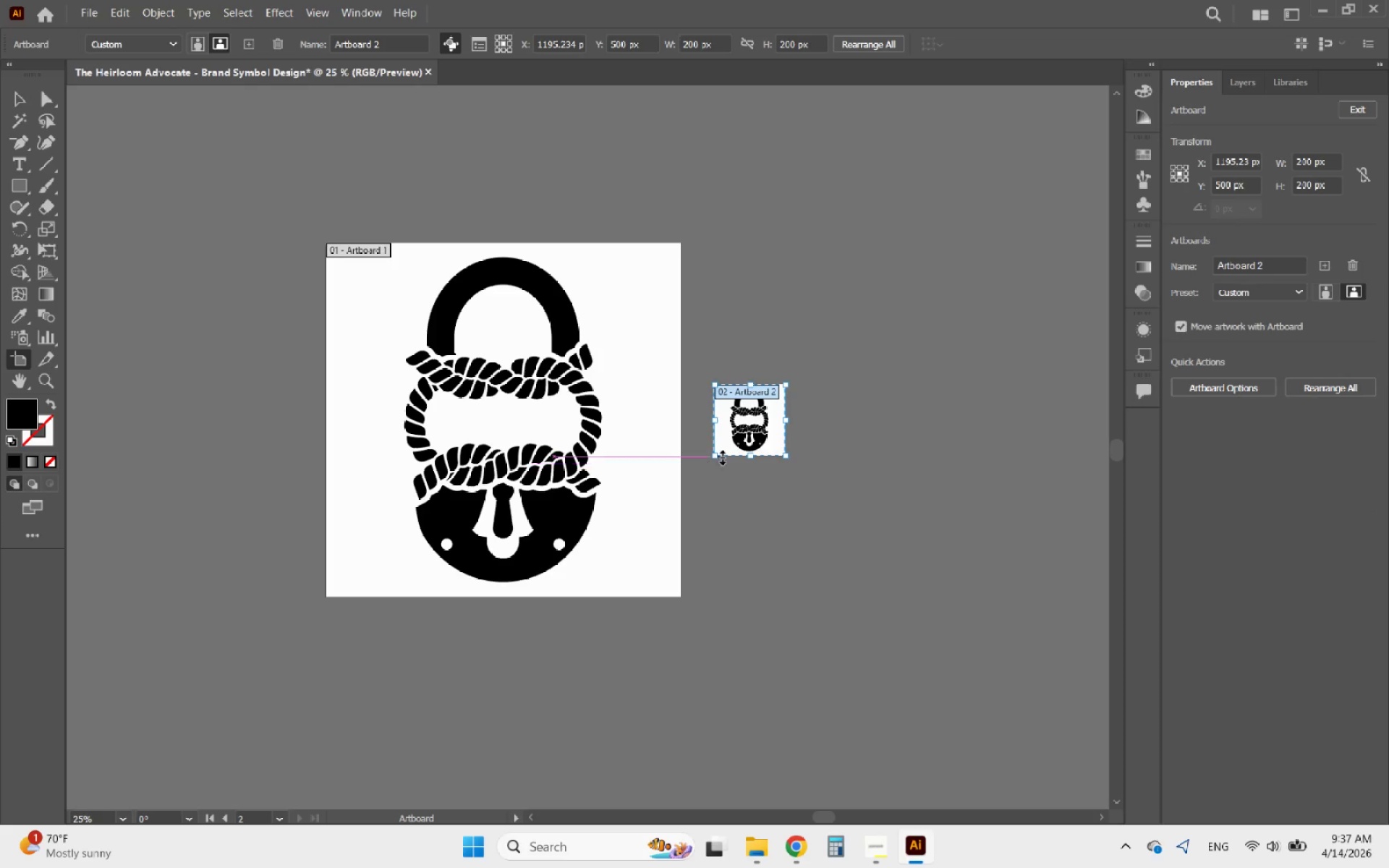 
left_click([1358, 265])
 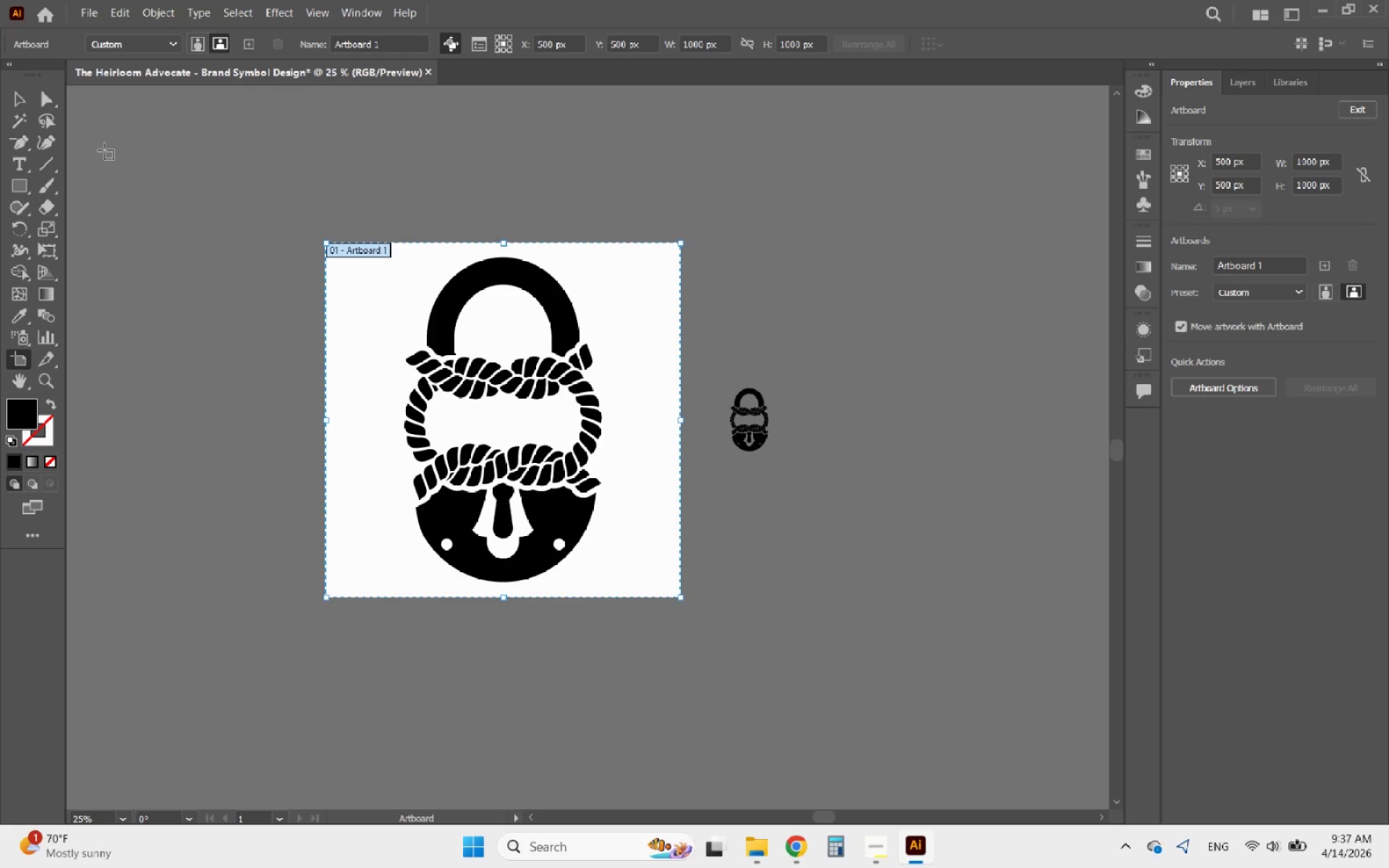 
left_click([12, 95])
 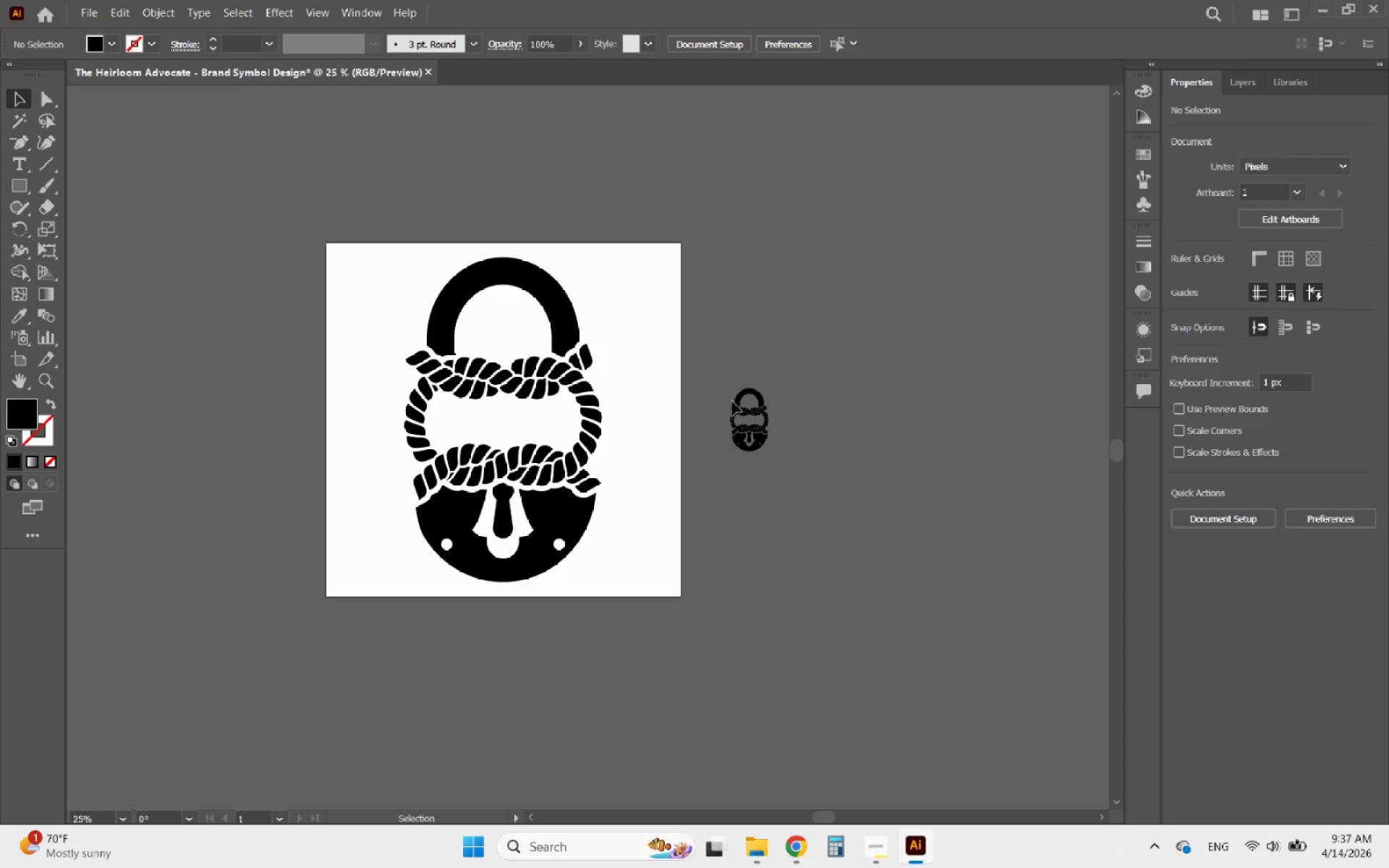 
left_click([737, 414])
 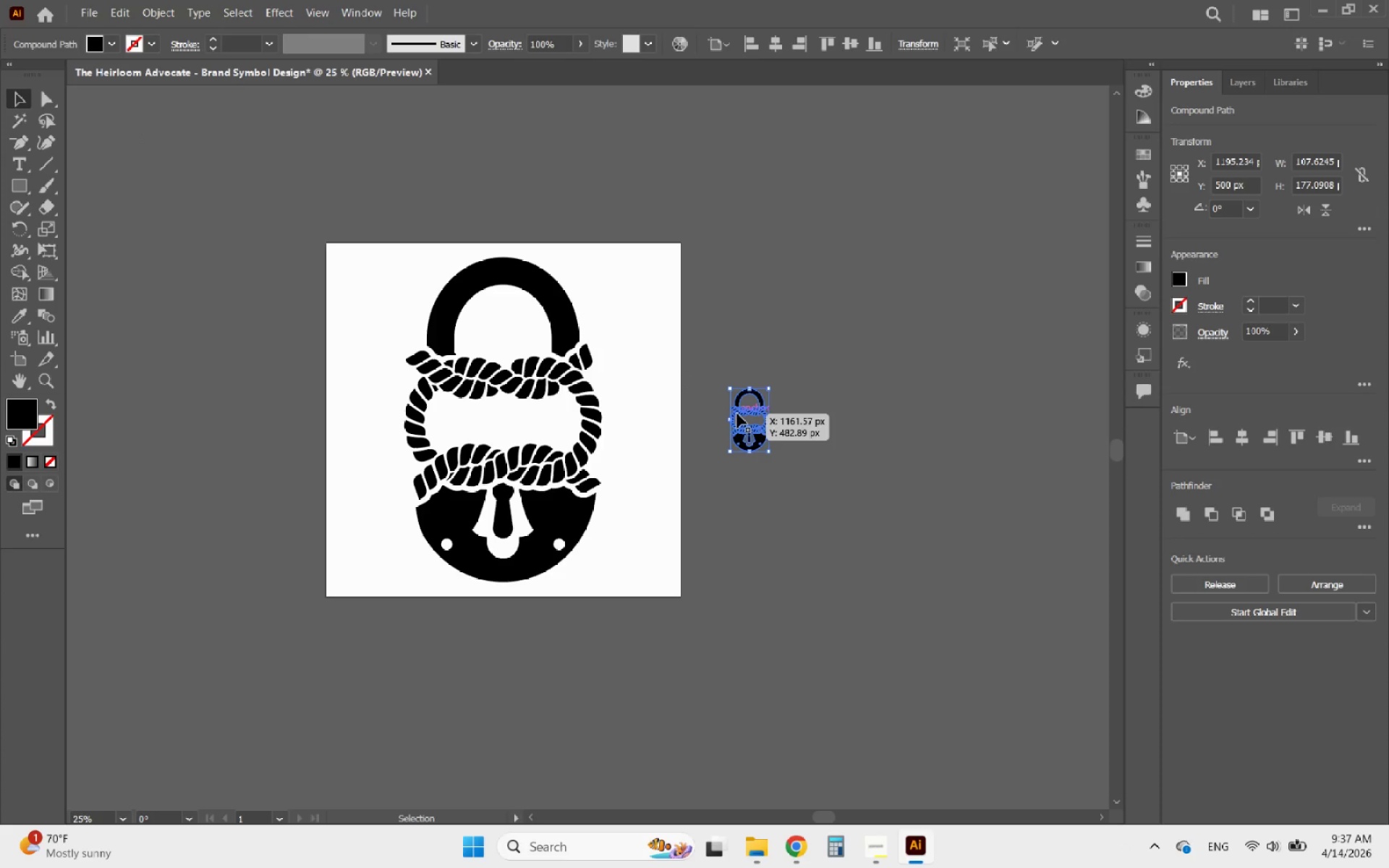 
key(Delete)
 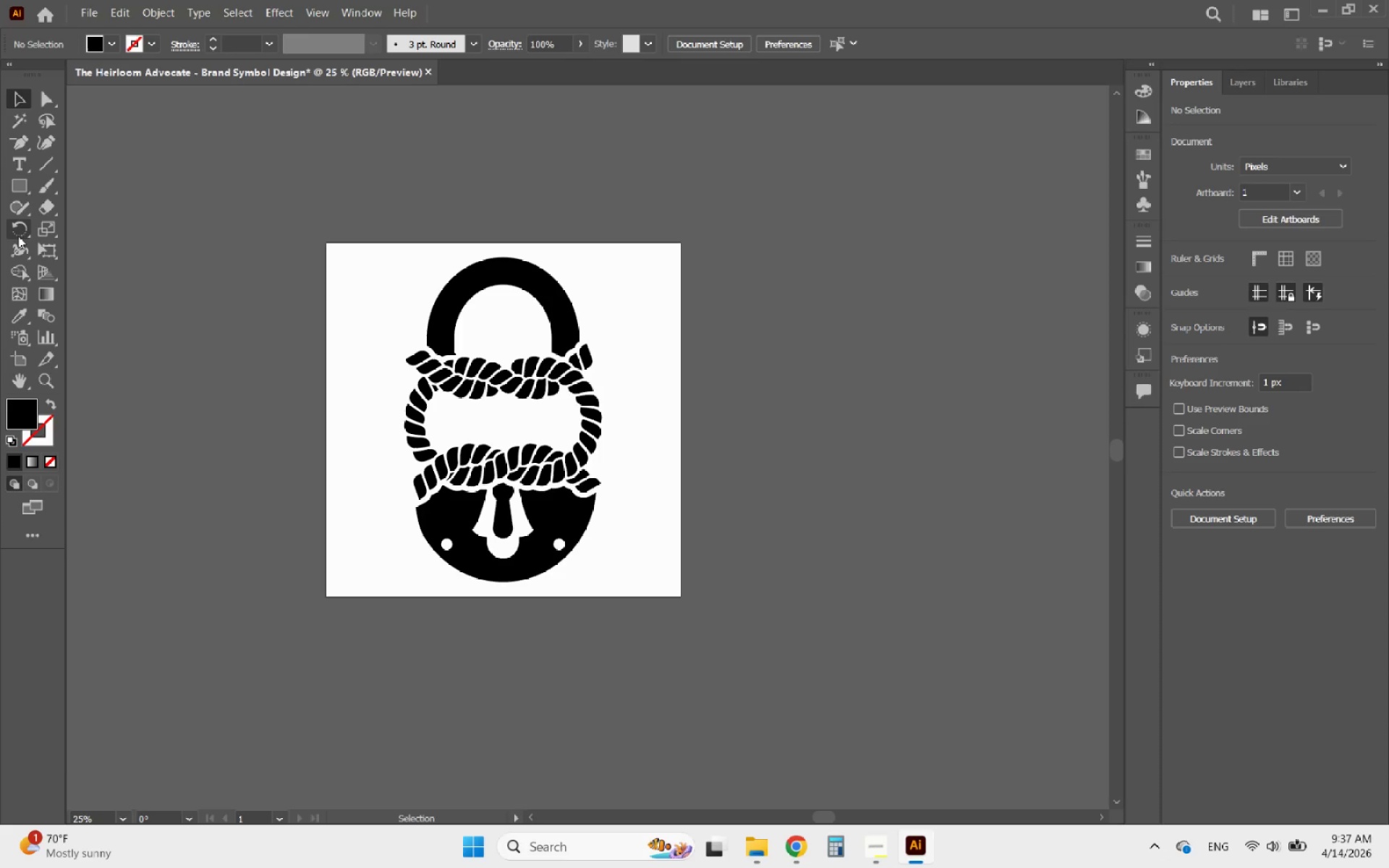 
left_click([23, 349])
 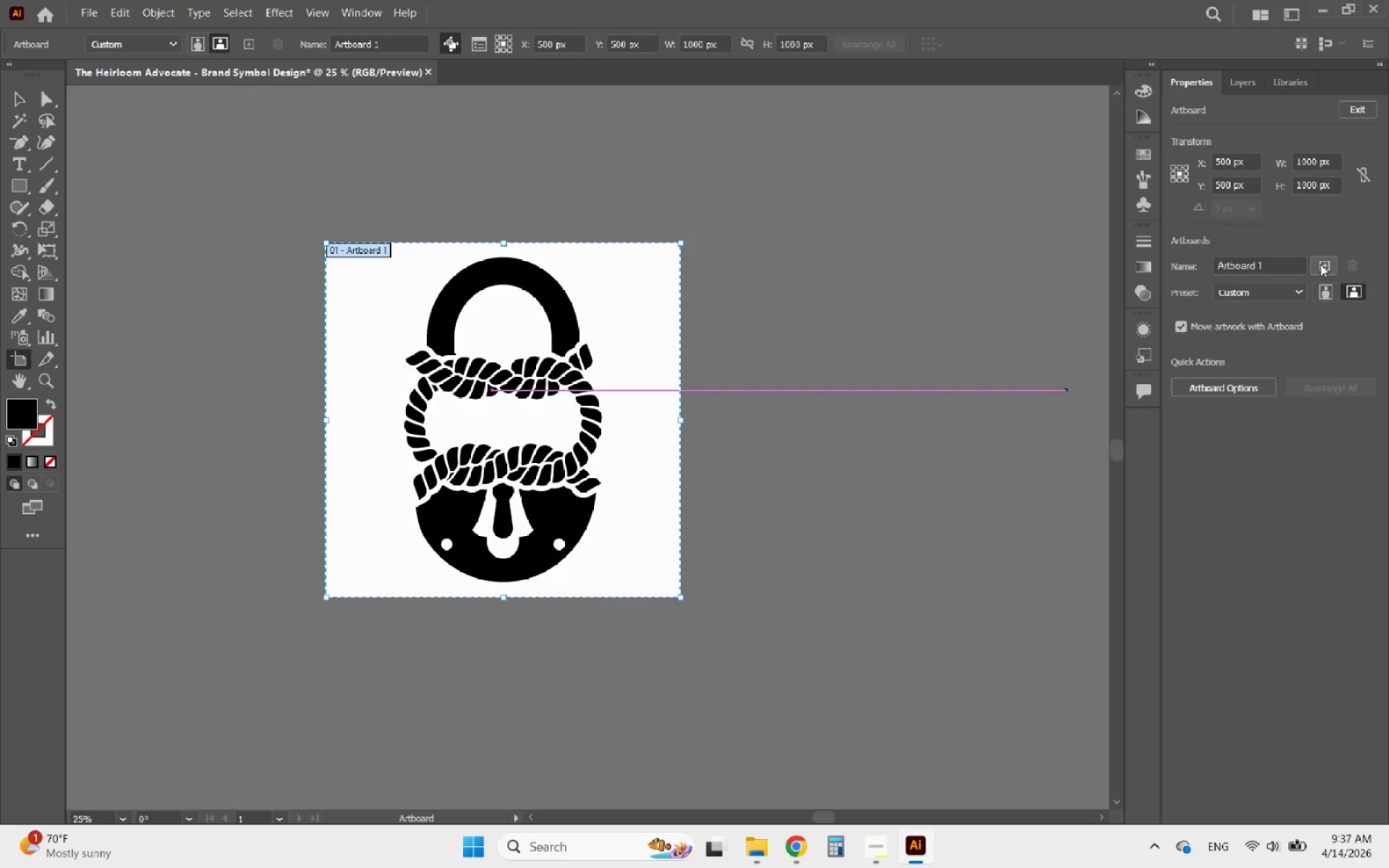 
double_click([1320, 264])
 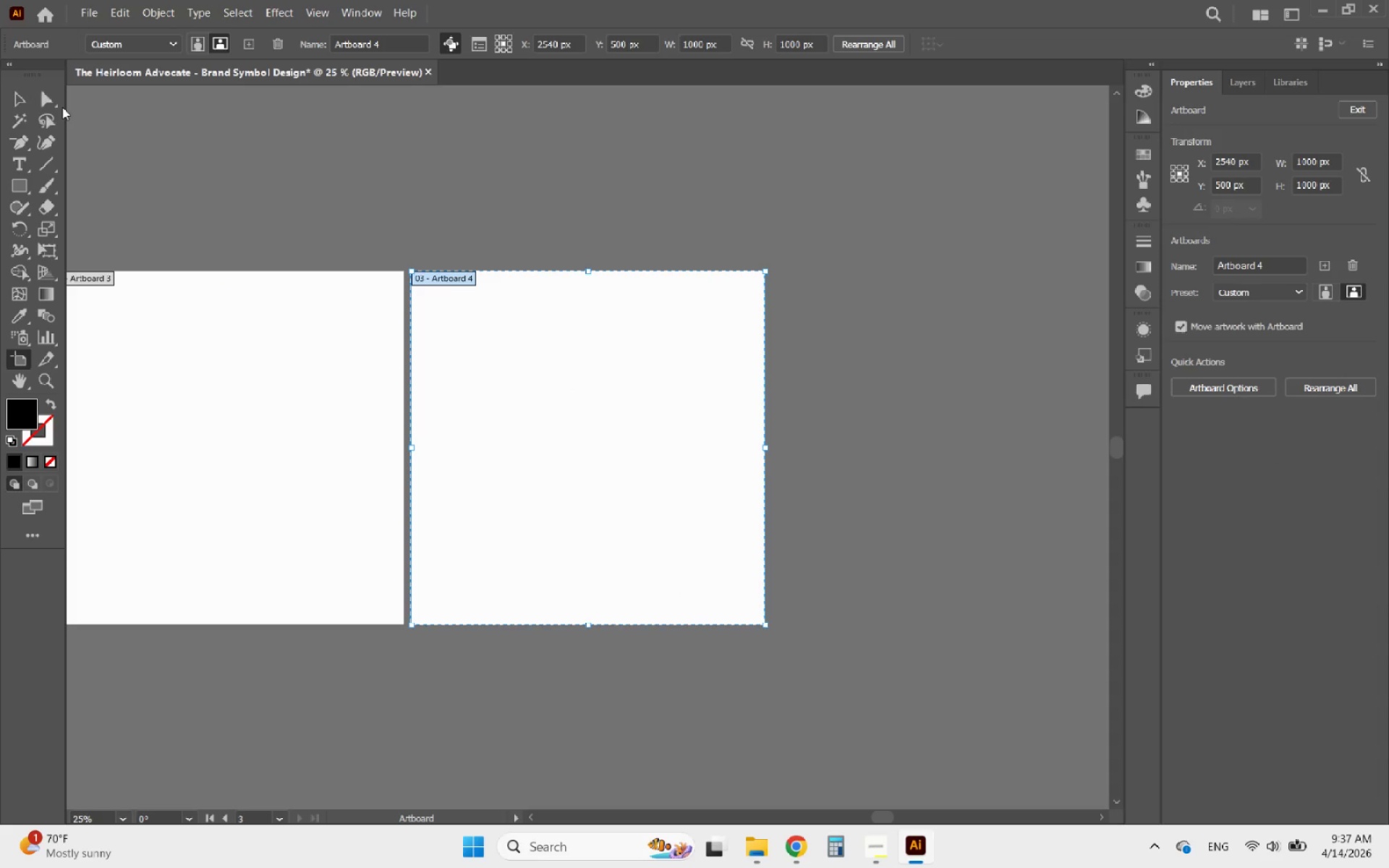 
left_click([26, 104])
 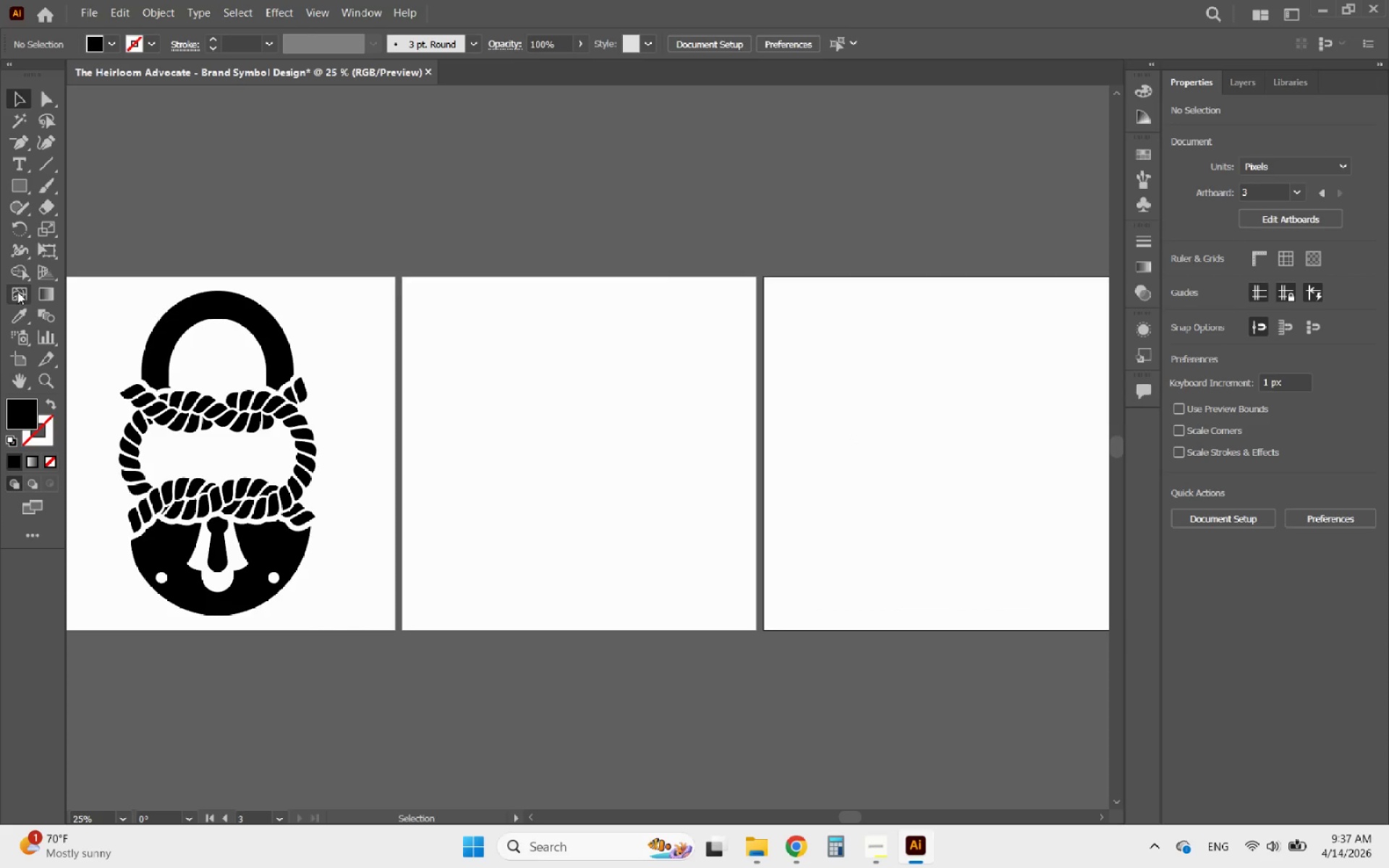 
left_click([17, 188])
 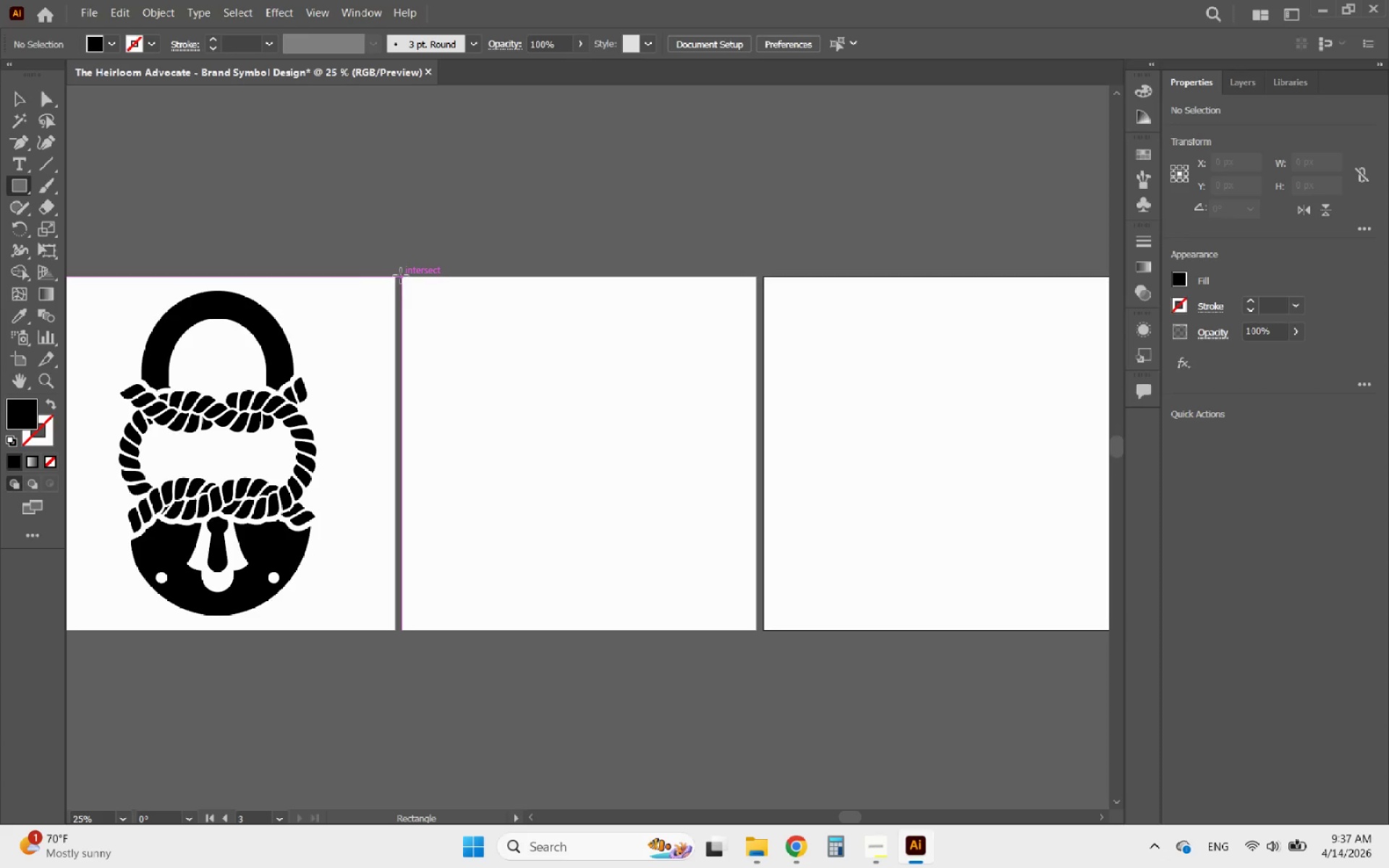 
left_click_drag(start_coordinate=[403, 275], to_coordinate=[759, 629])
 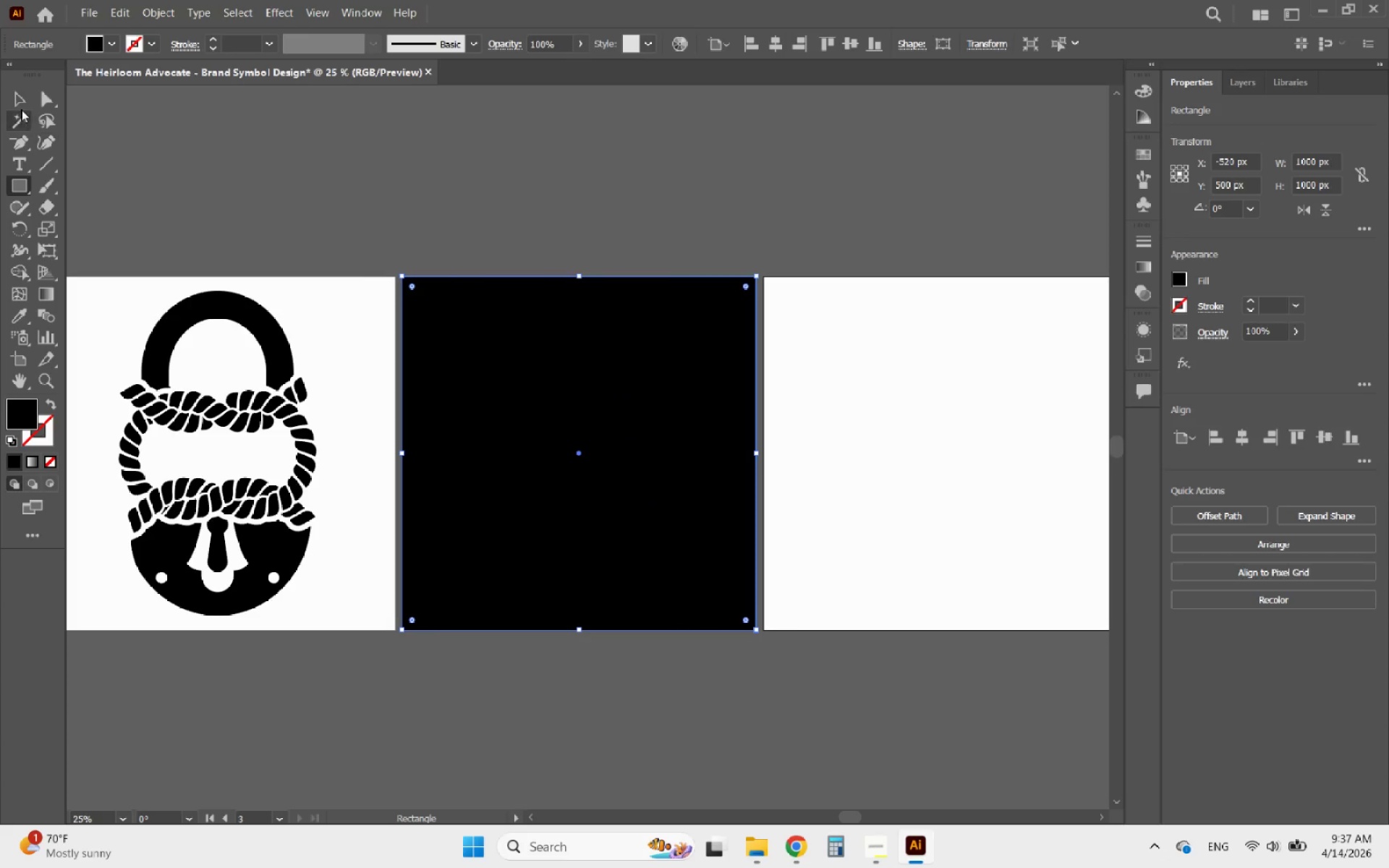 
left_click([16, 93])
 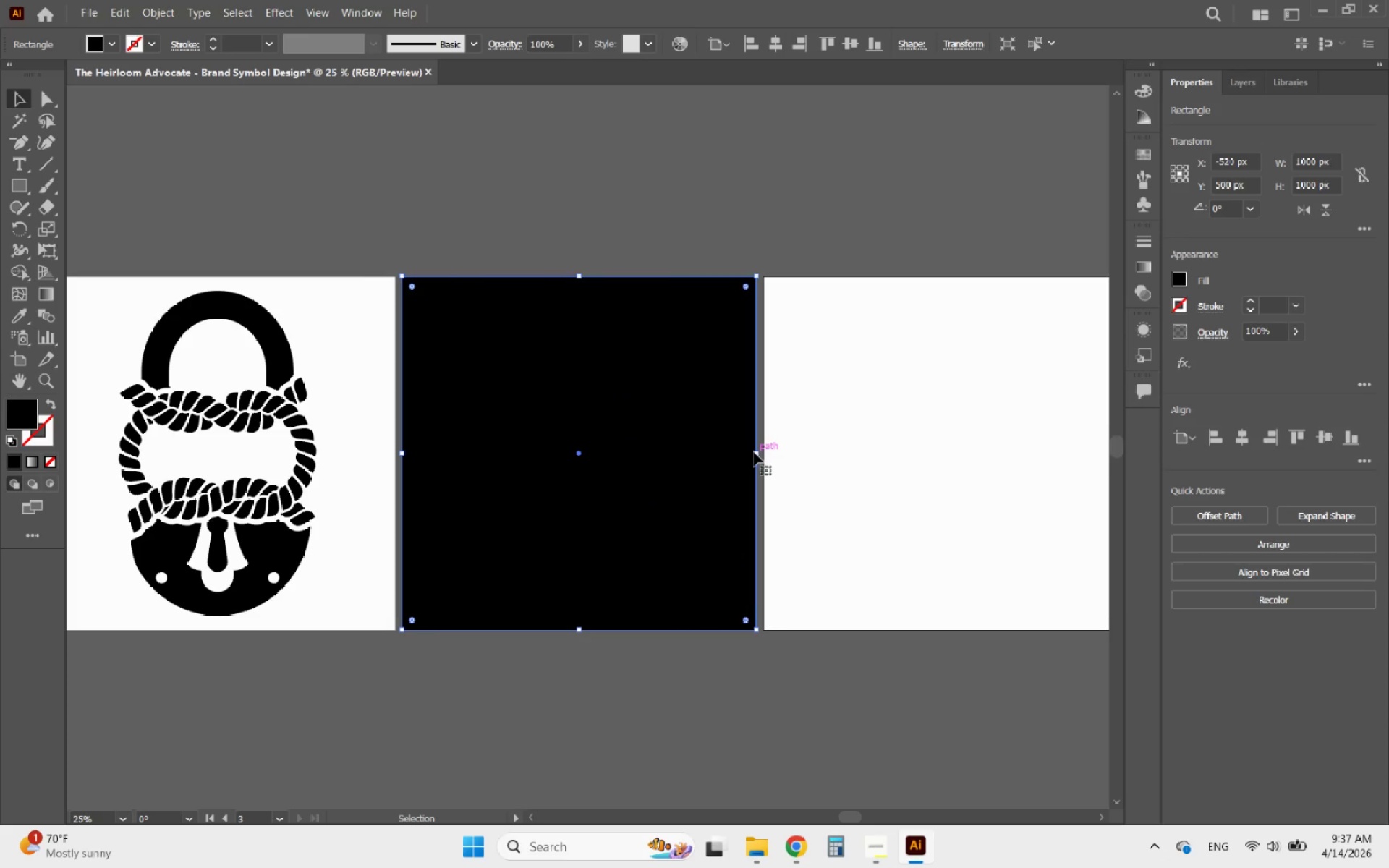 
left_click_drag(start_coordinate=[762, 452], to_coordinate=[751, 454])
 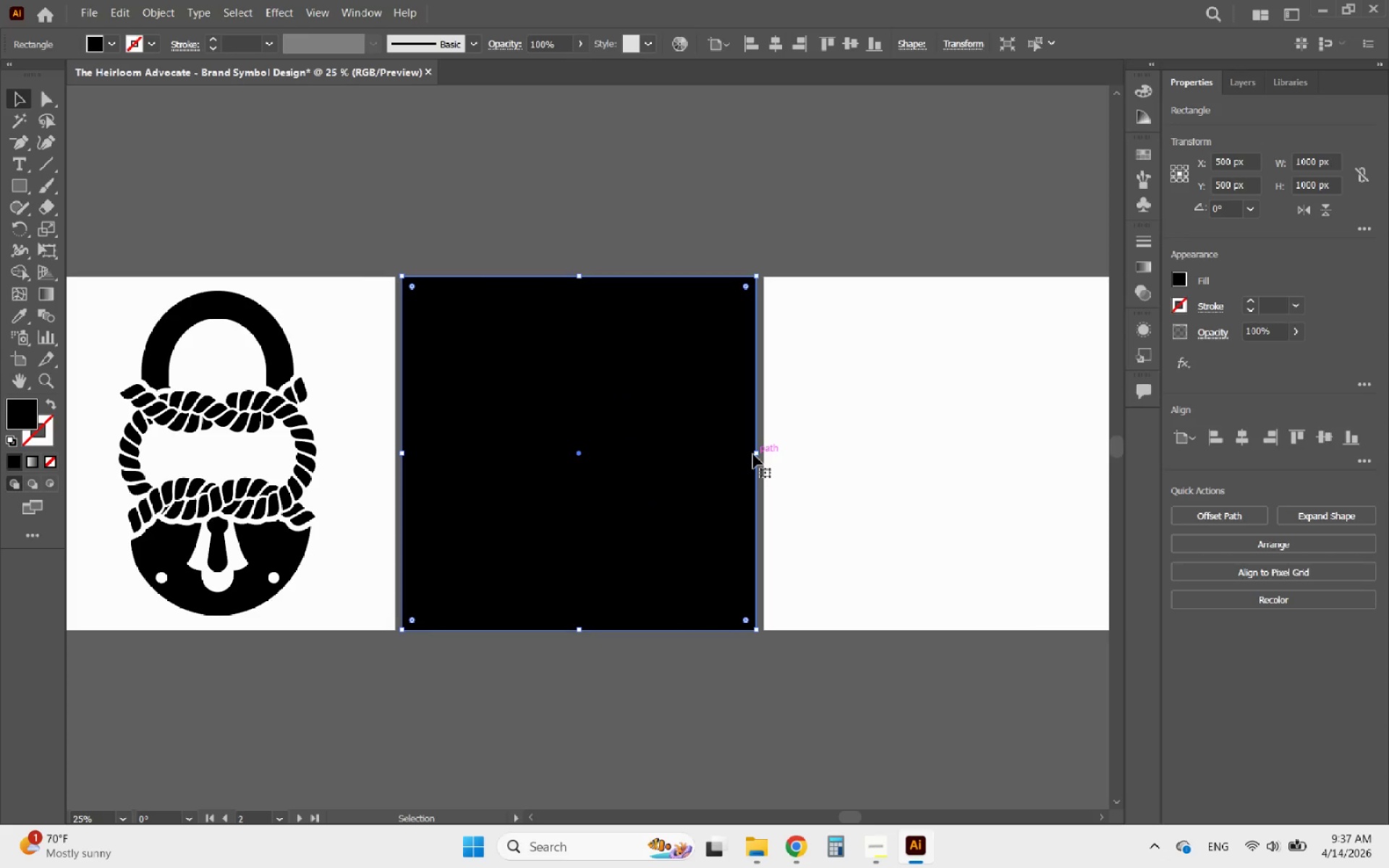 
left_click([753, 454])
 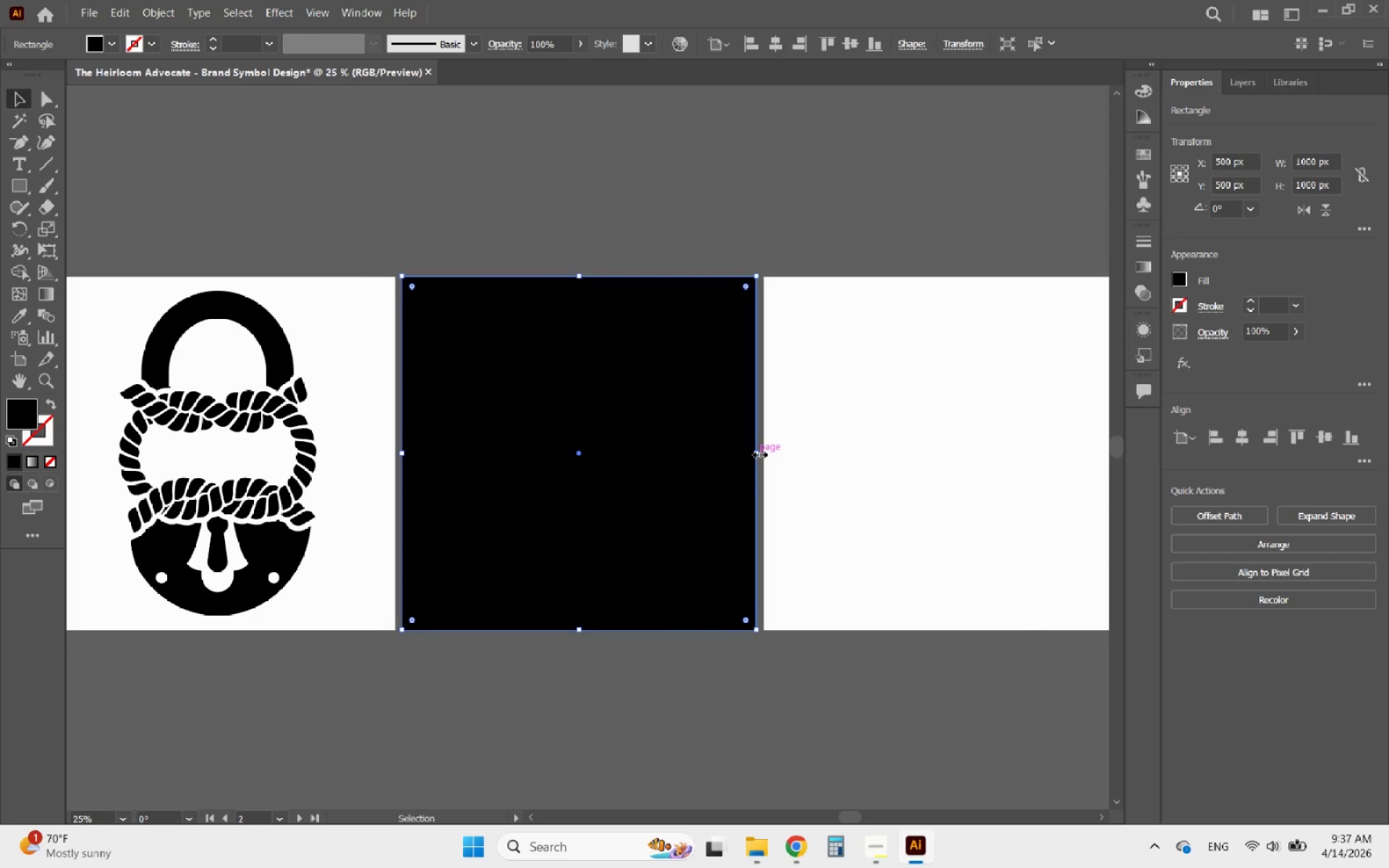 
left_click_drag(start_coordinate=[758, 453], to_coordinate=[756, 448])
 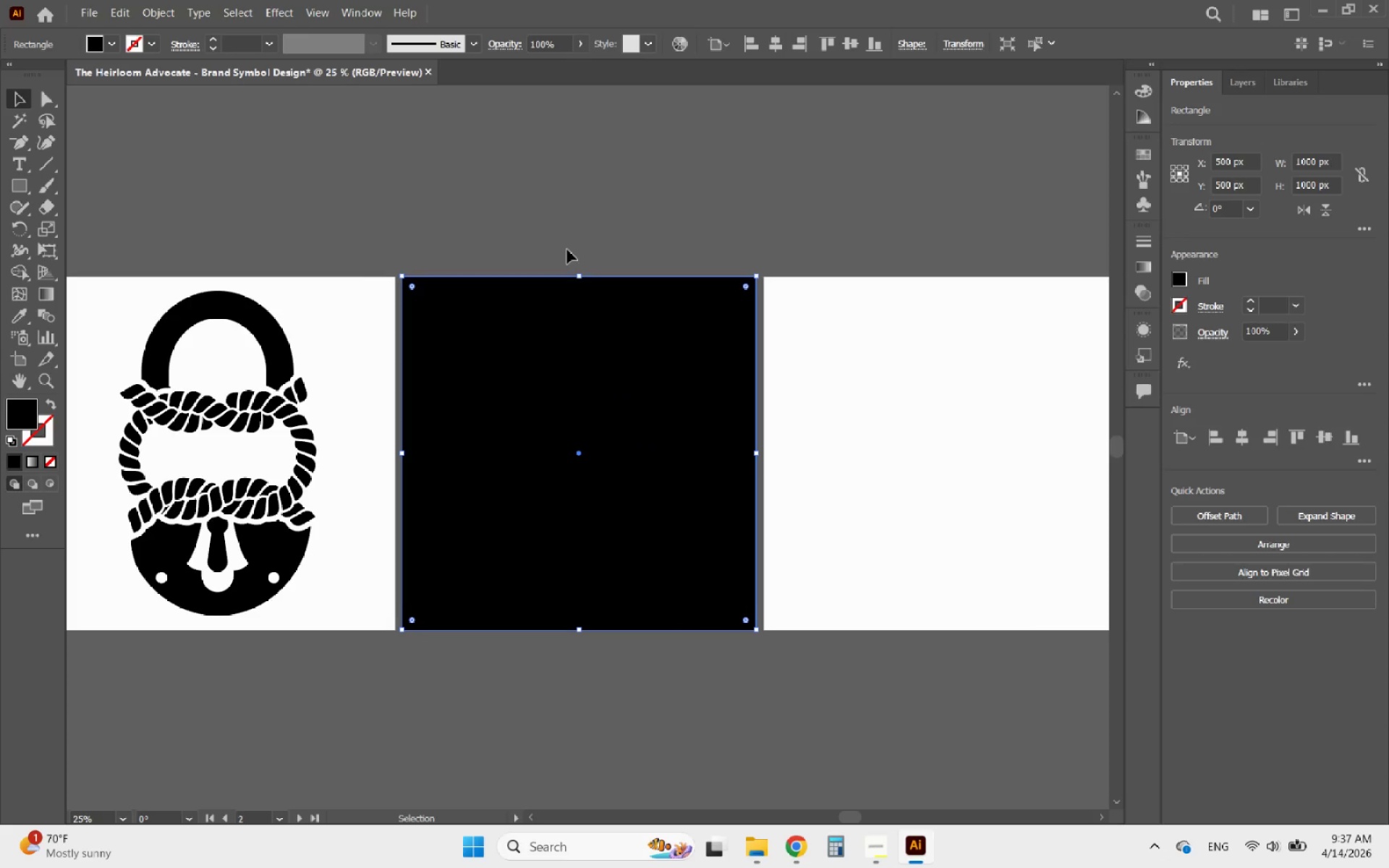 
left_click([567, 250])
 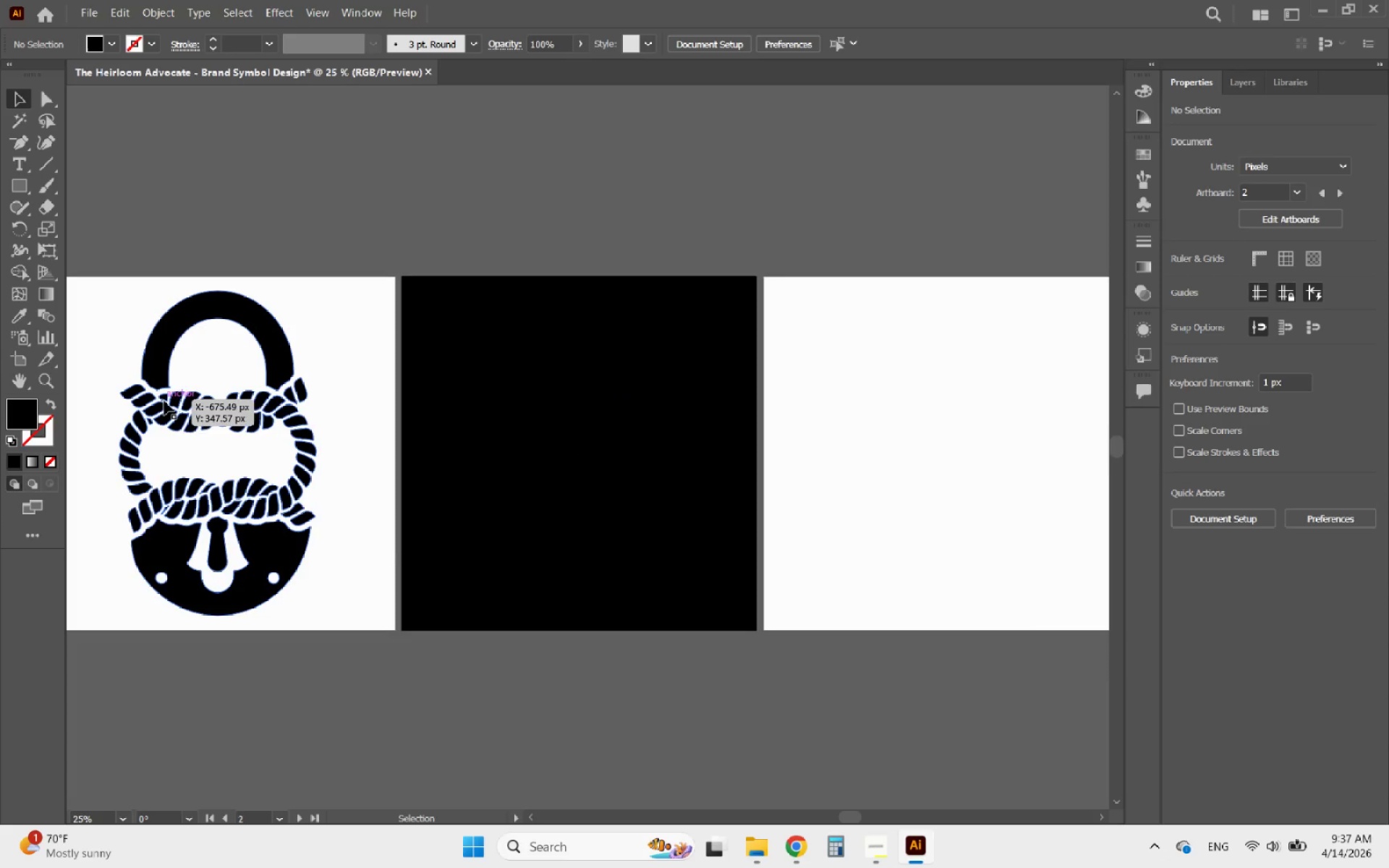 
left_click([164, 401])
 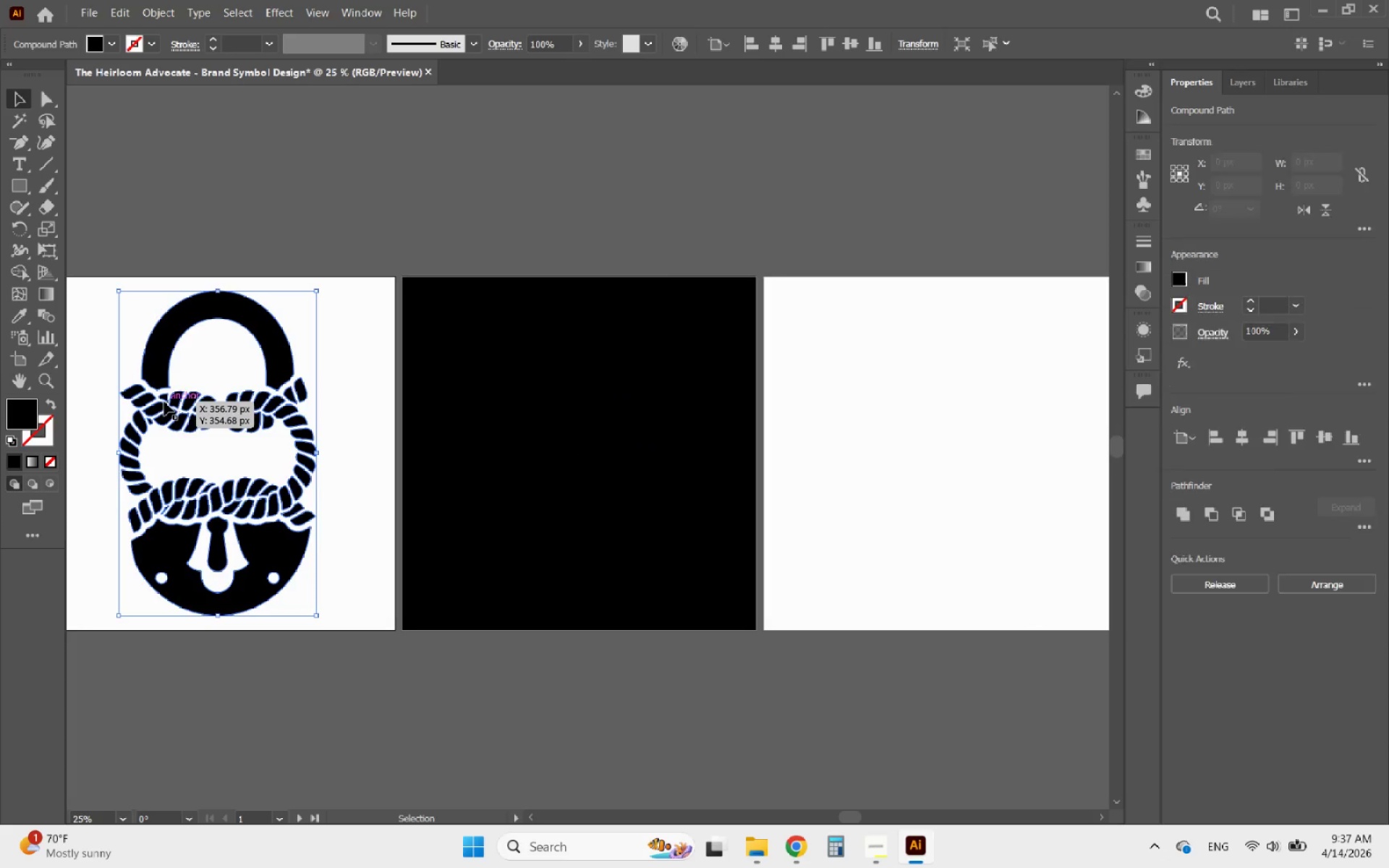 
hold_key(key=AltLeft, duration=2.09)
left_click_drag(start_coordinate=[164, 401], to_coordinate=[557, 428])
 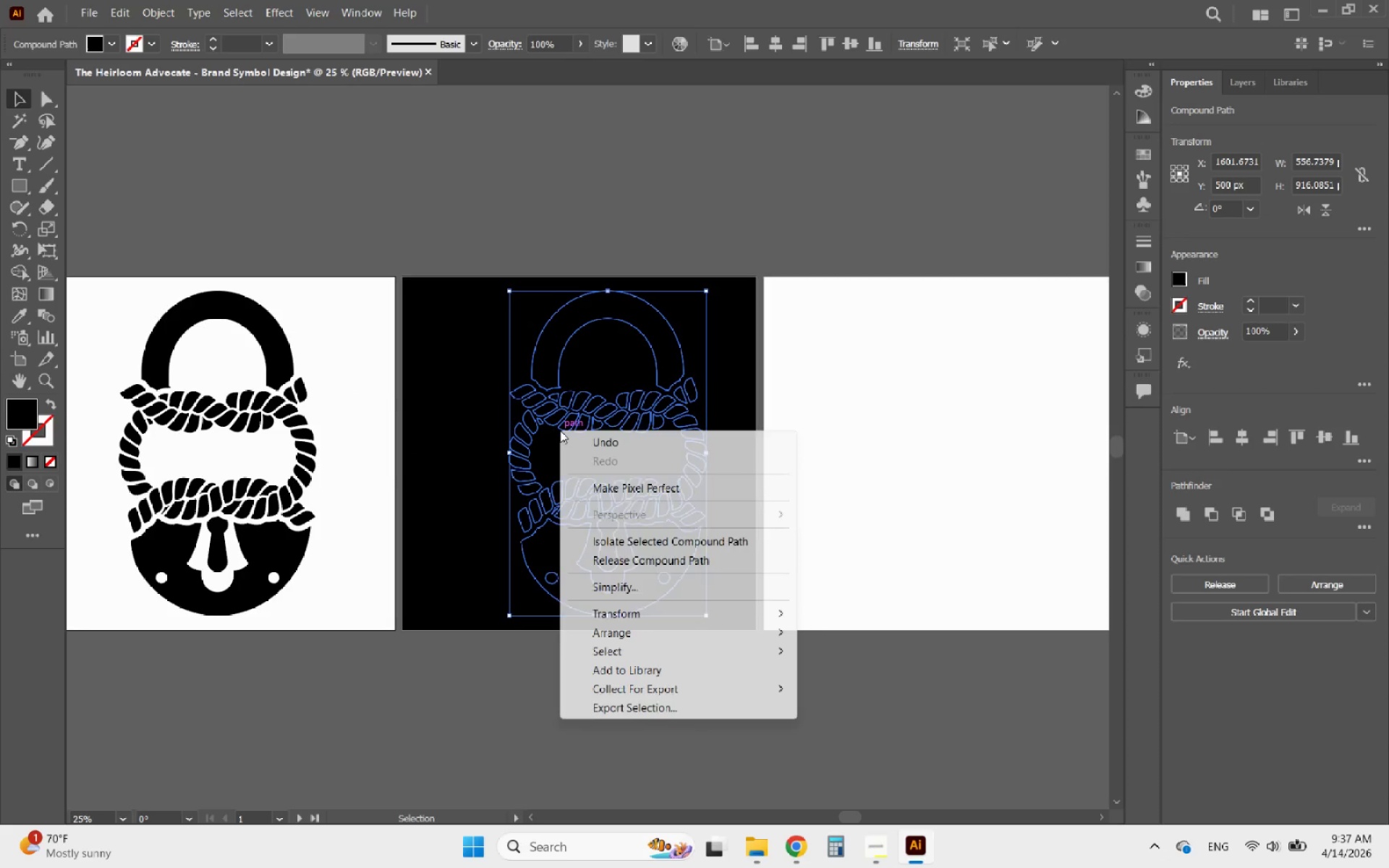 
hold_key(key=ShiftLeft, duration=1.33)
 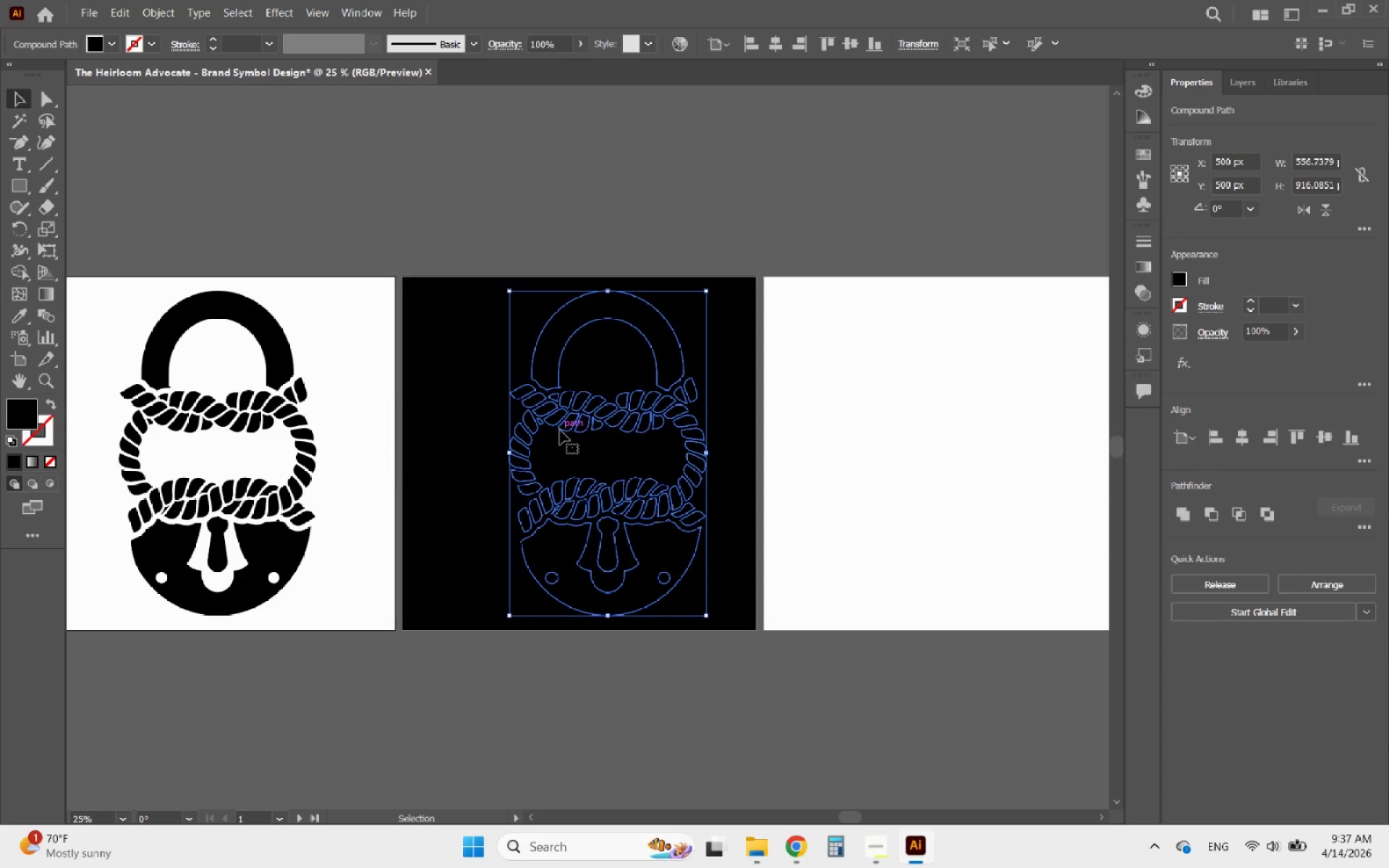 
right_click([560, 430])
 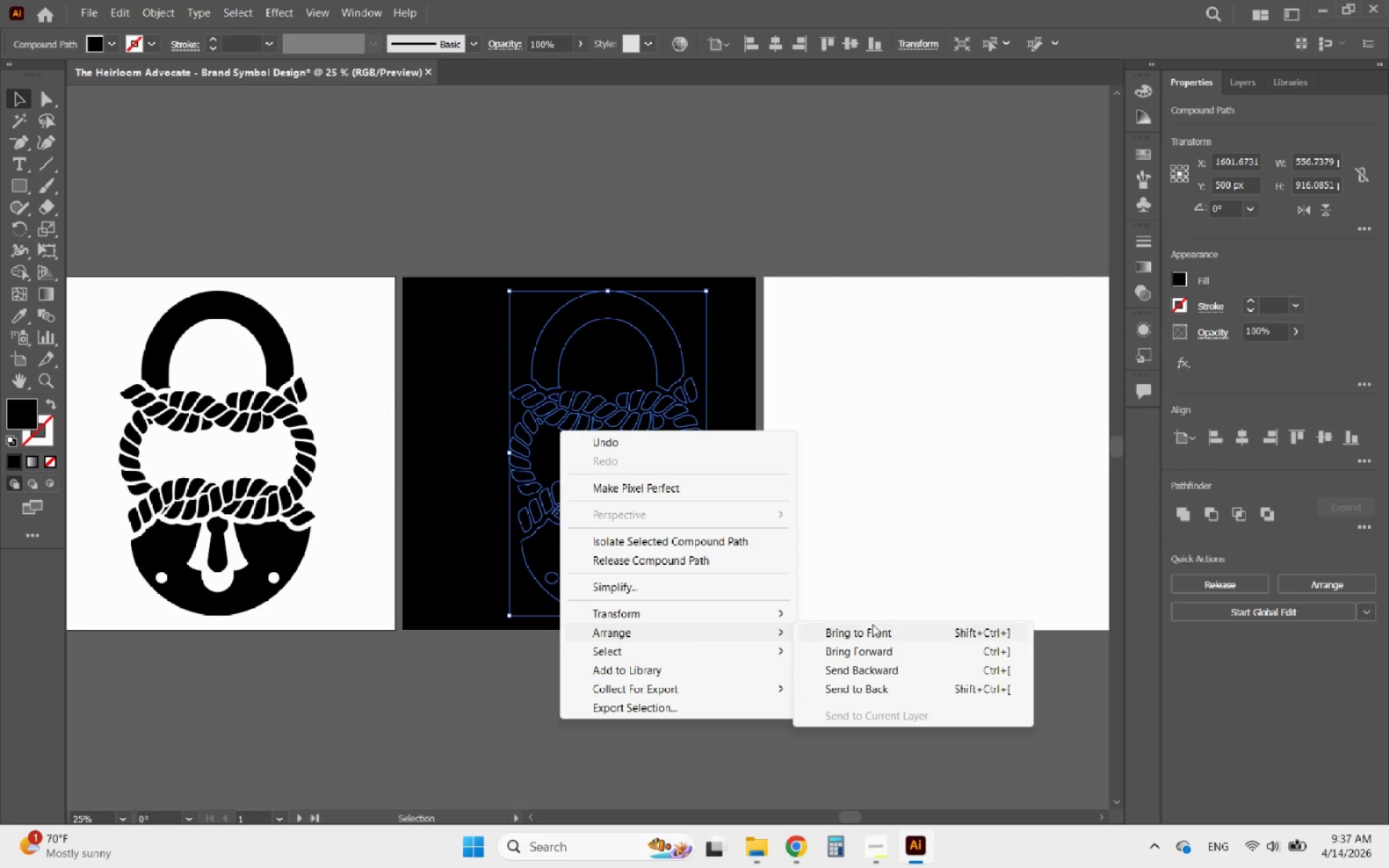 
left_click([852, 640])
 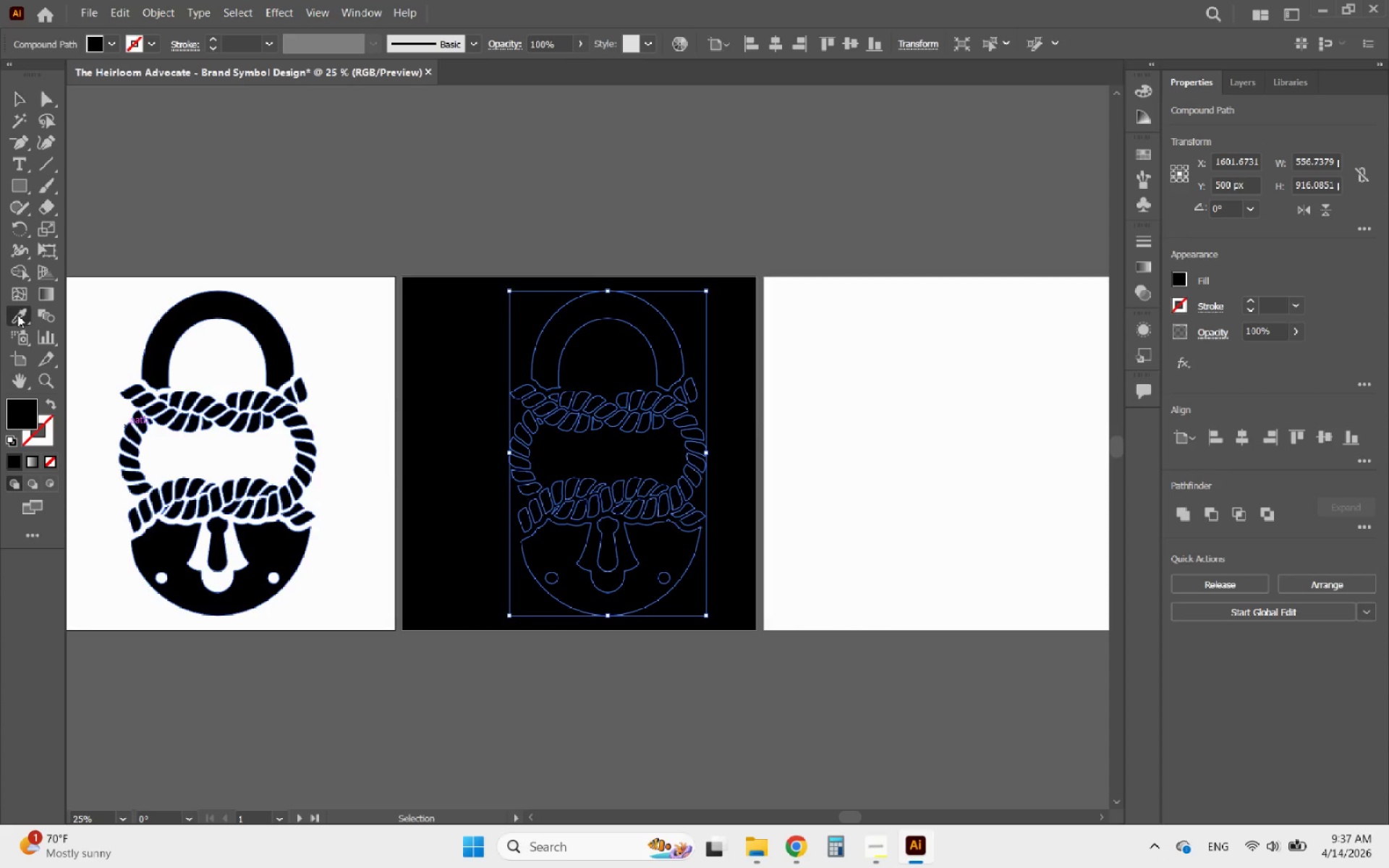 
double_click([847, 422])
 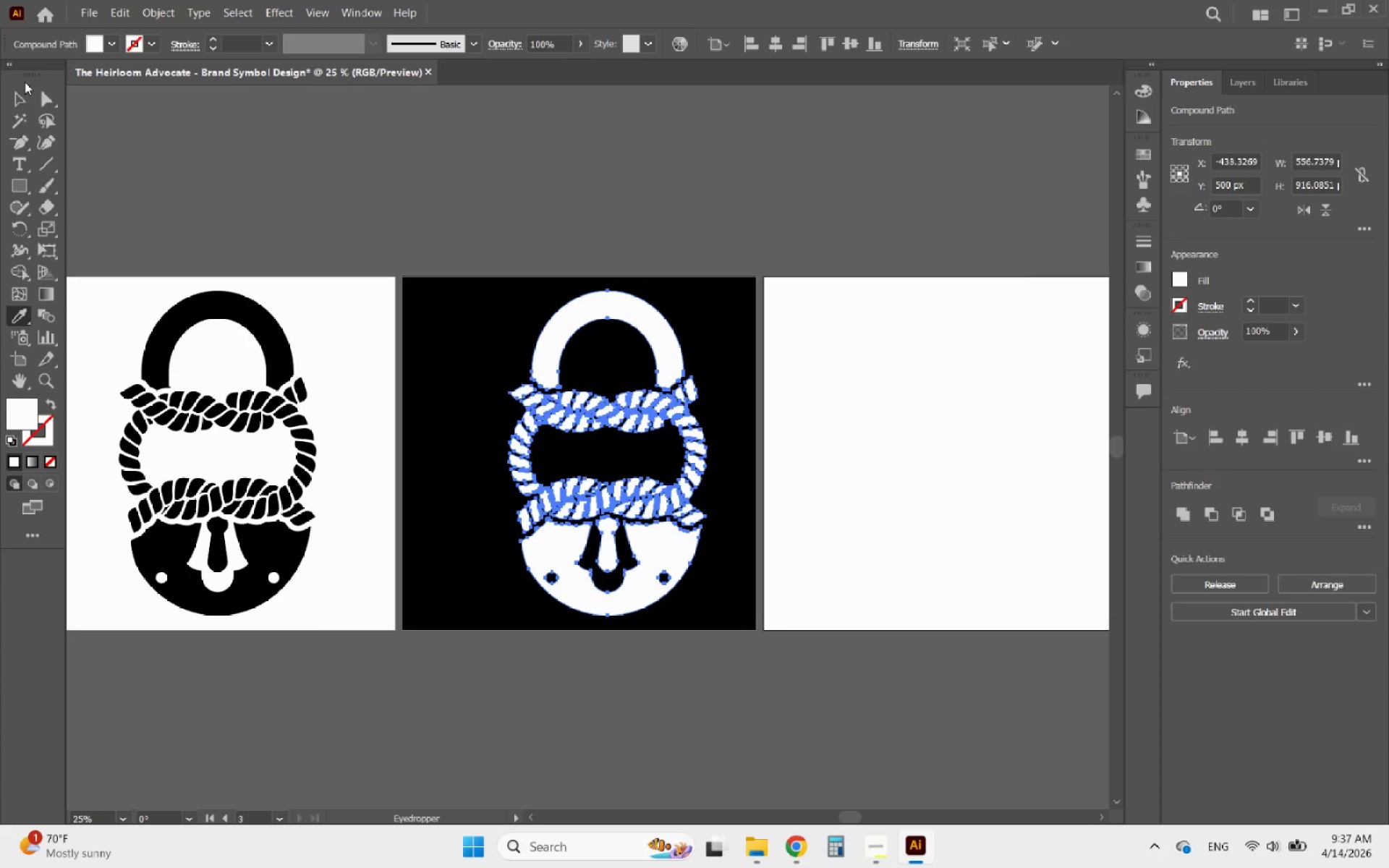 
left_click([22, 90])
 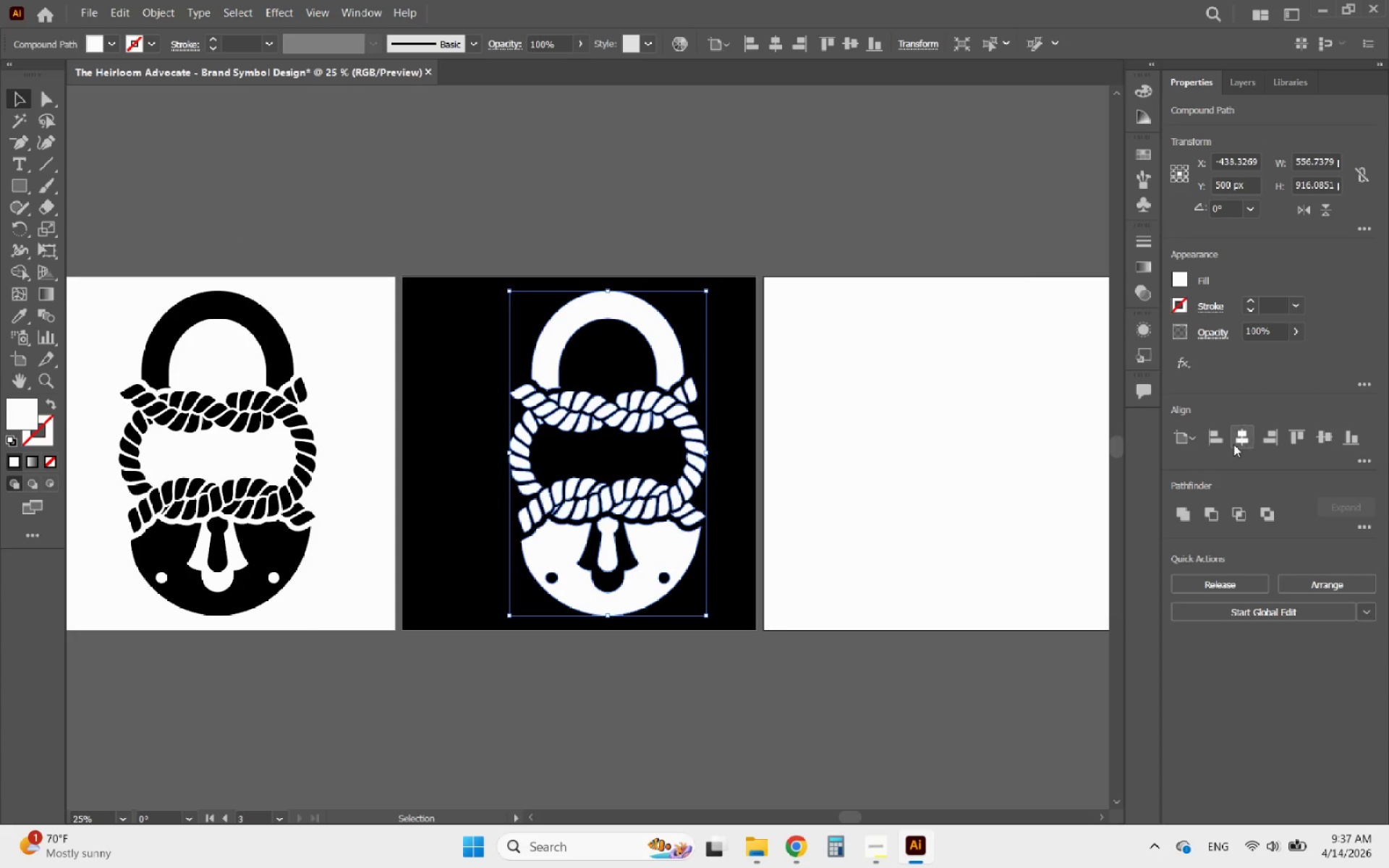 
left_click([1236, 444])
 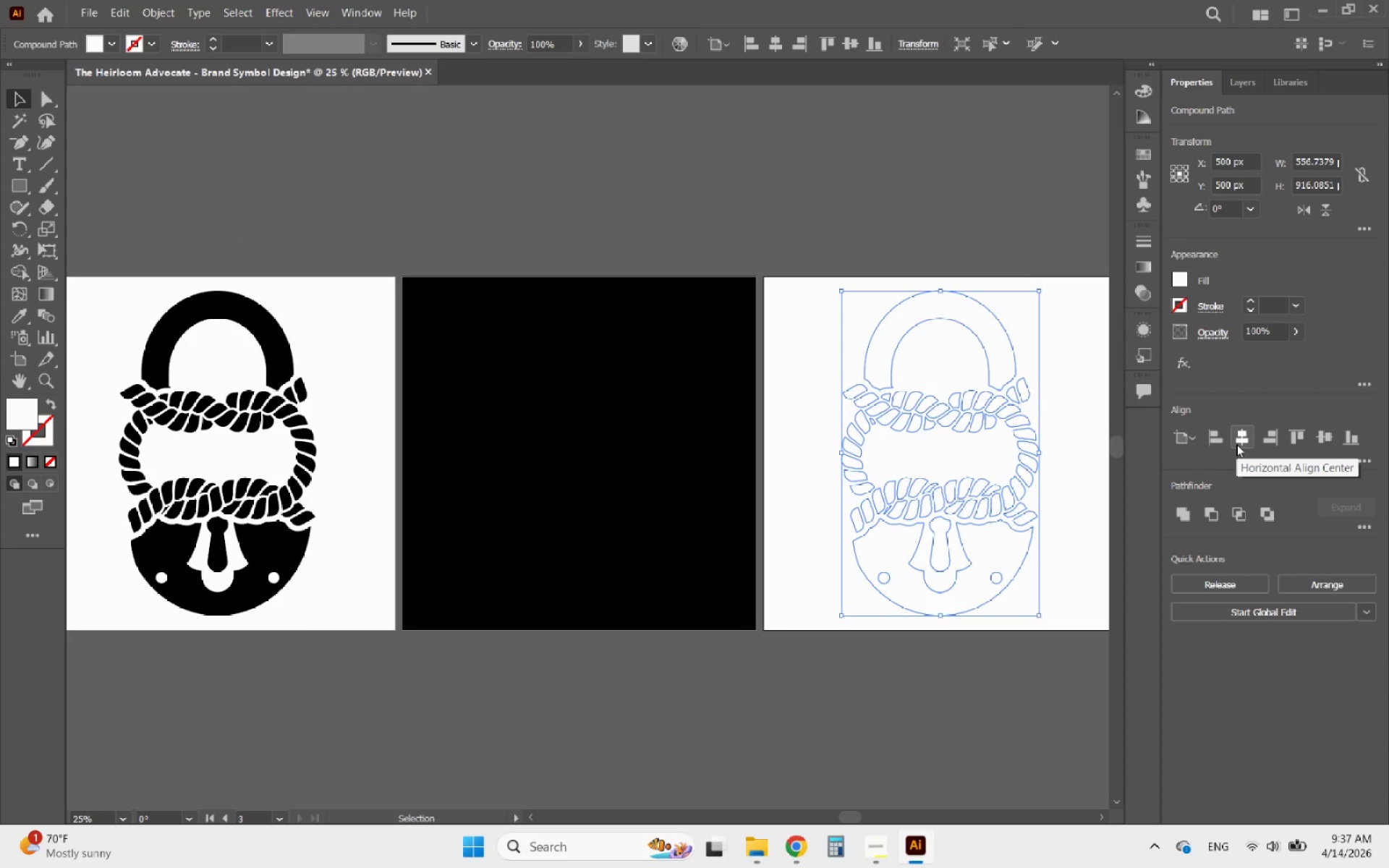 
key(Control+ControlLeft)
 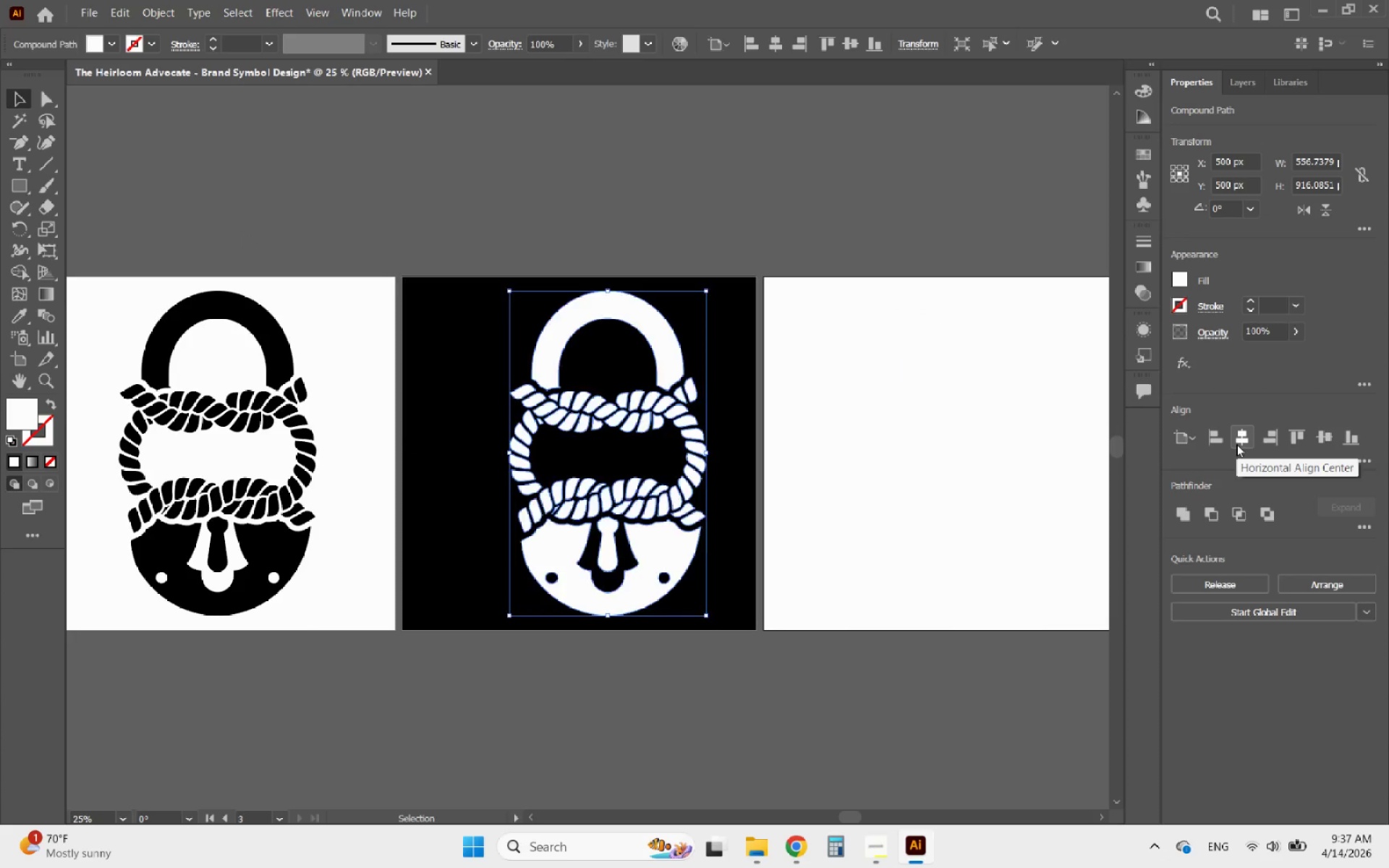 
key(Control+Z)
 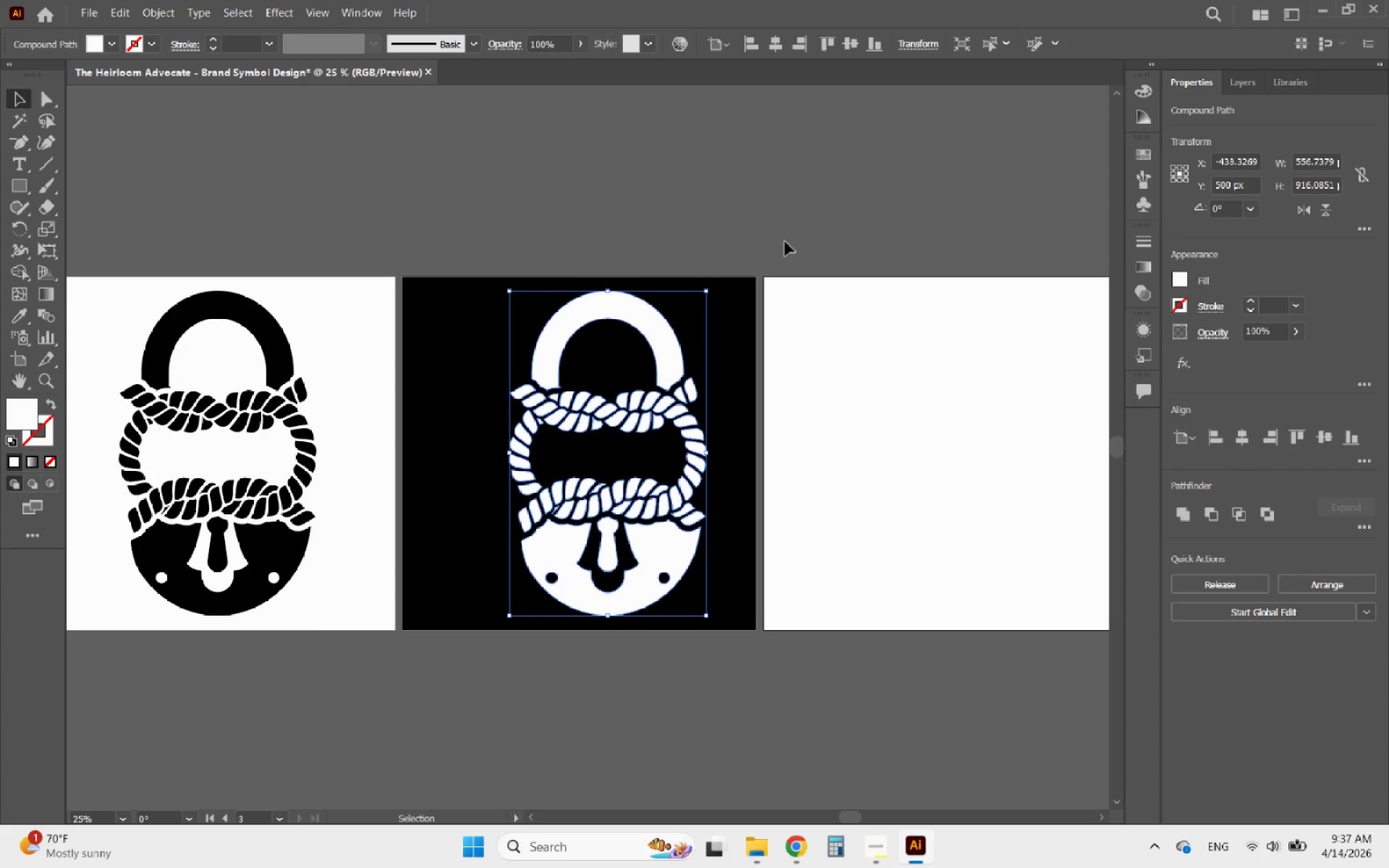 
left_click([704, 211])
 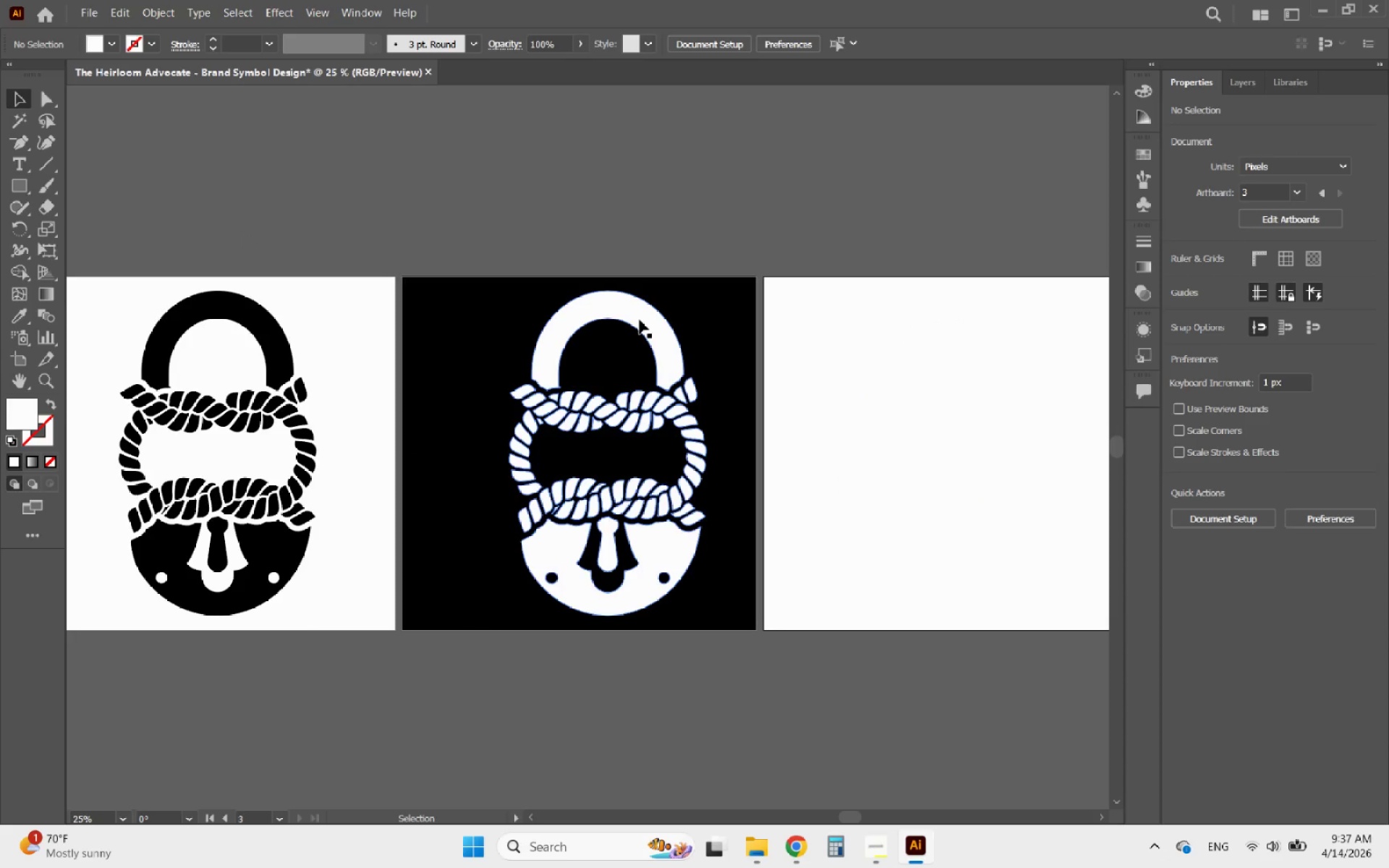 
left_click_drag(start_coordinate=[640, 320], to_coordinate=[618, 315])
 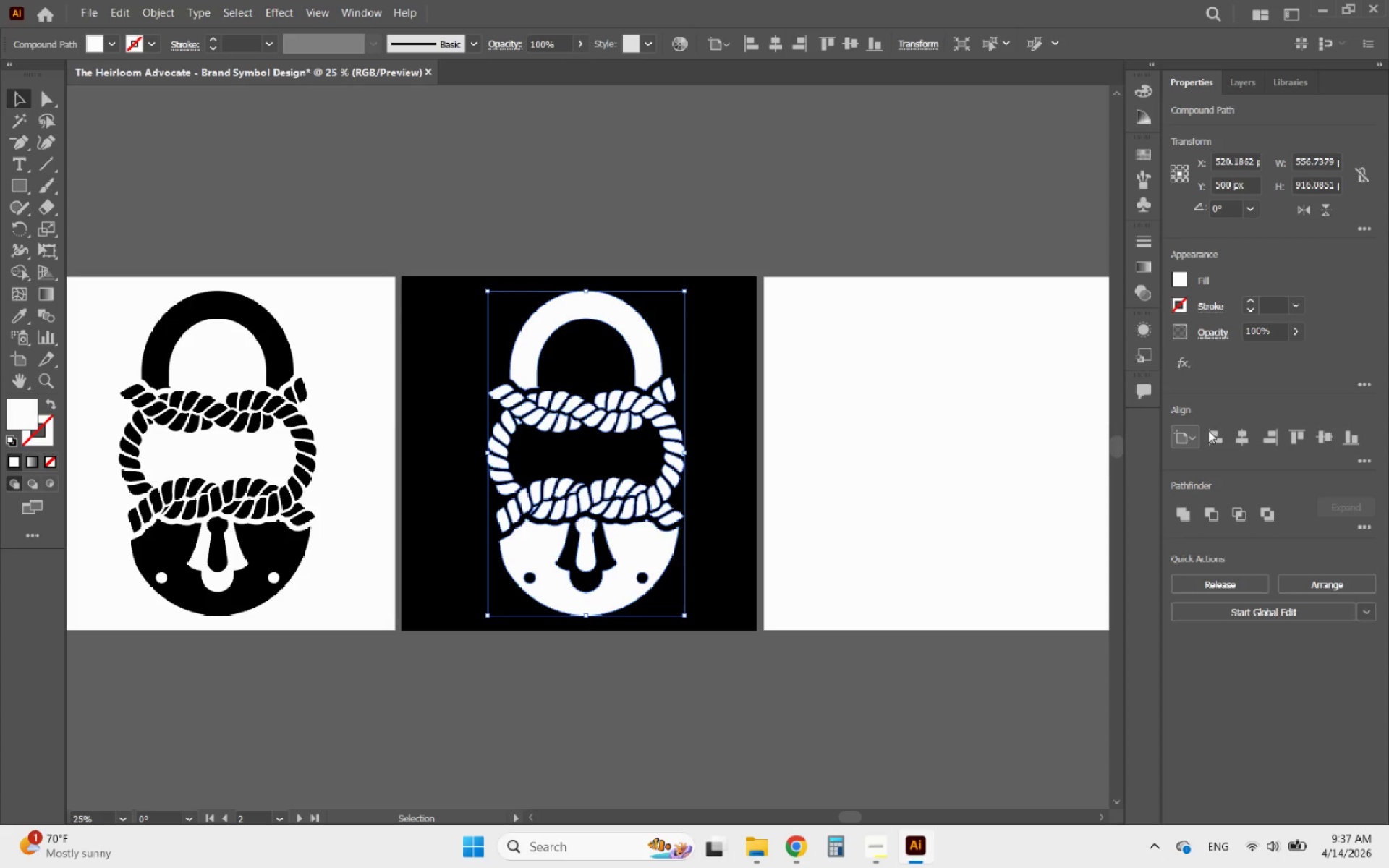 
hold_key(key=ShiftLeft, duration=0.88)
 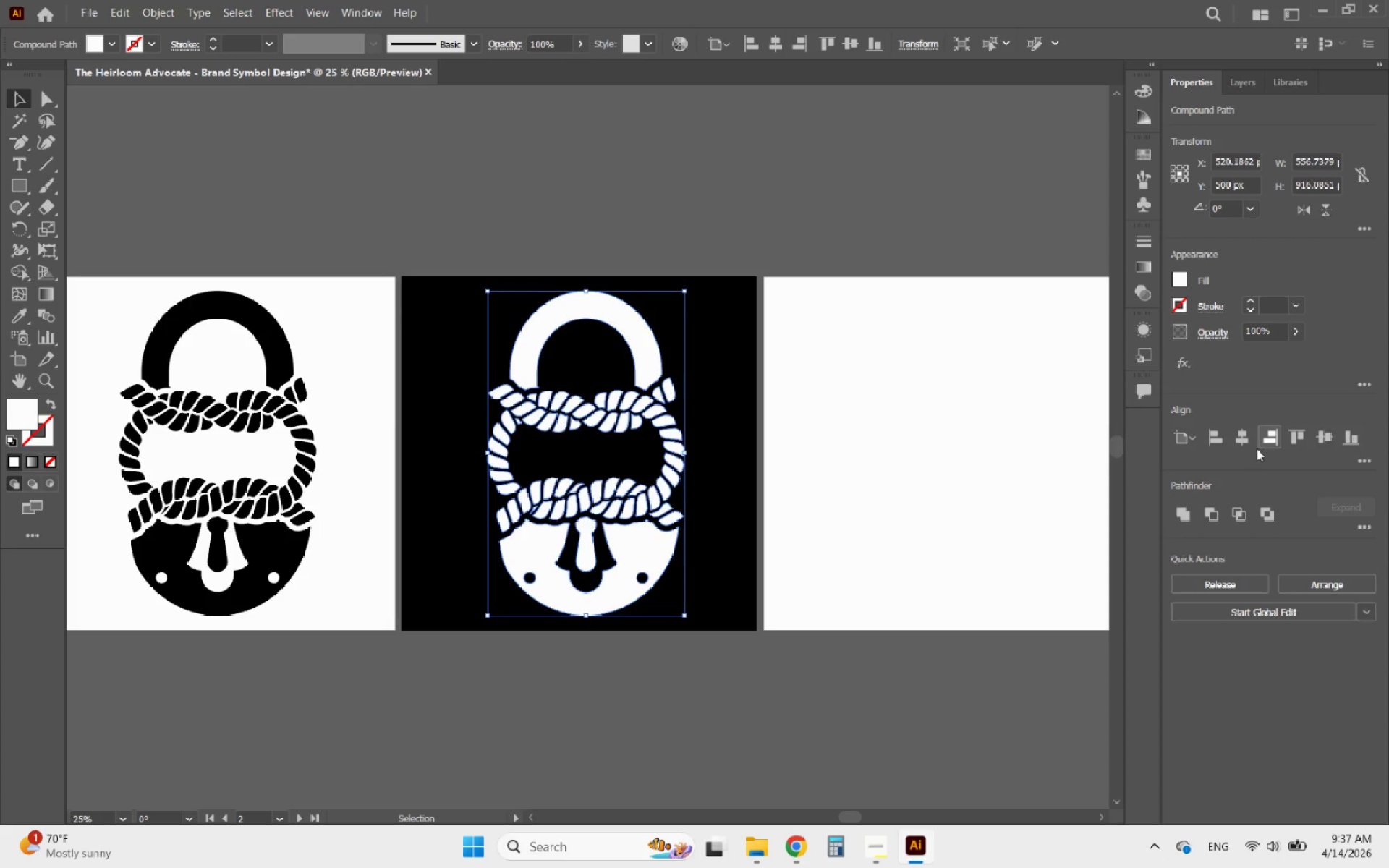 
left_click([1244, 436])
 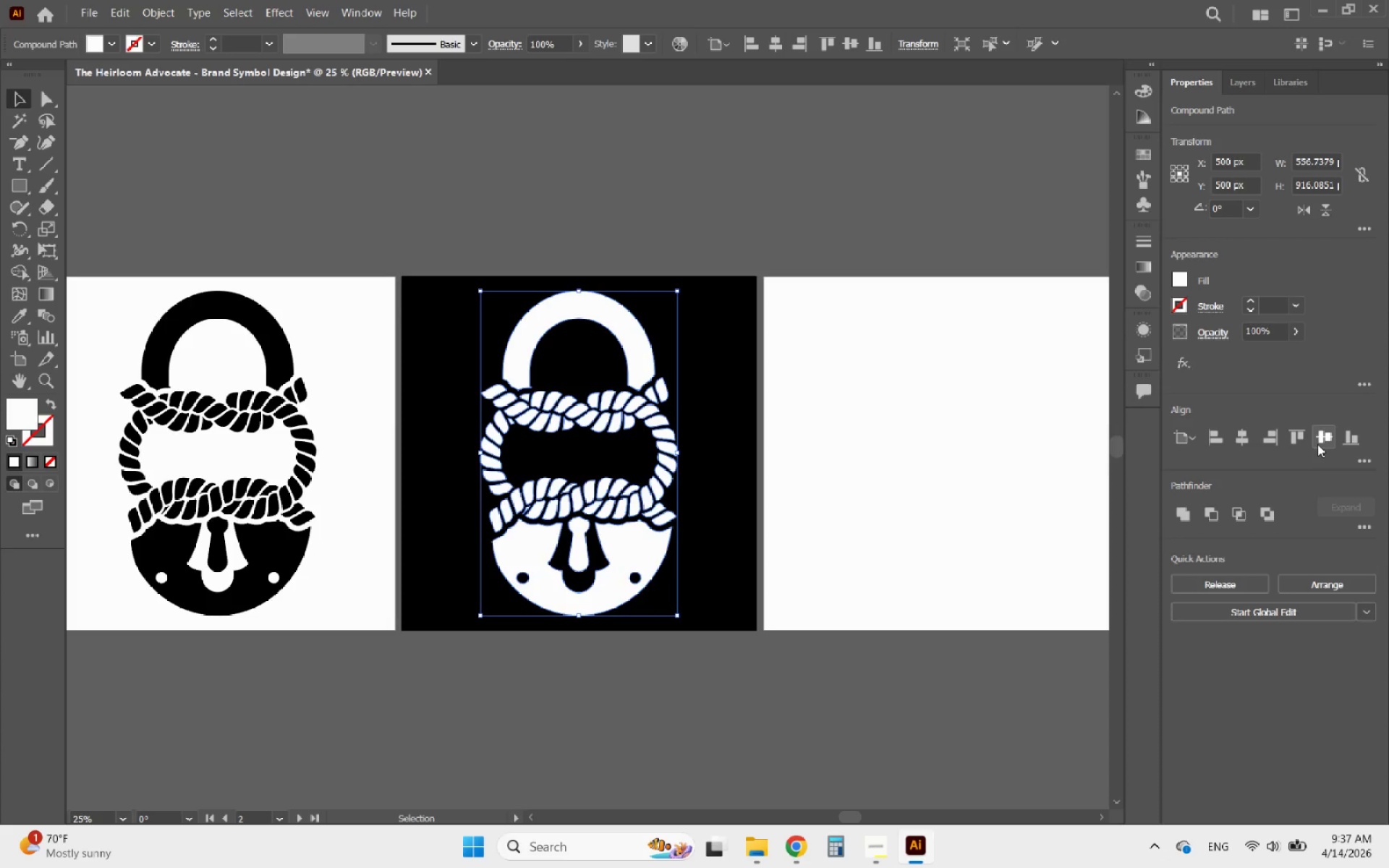 
left_click([1320, 443])
 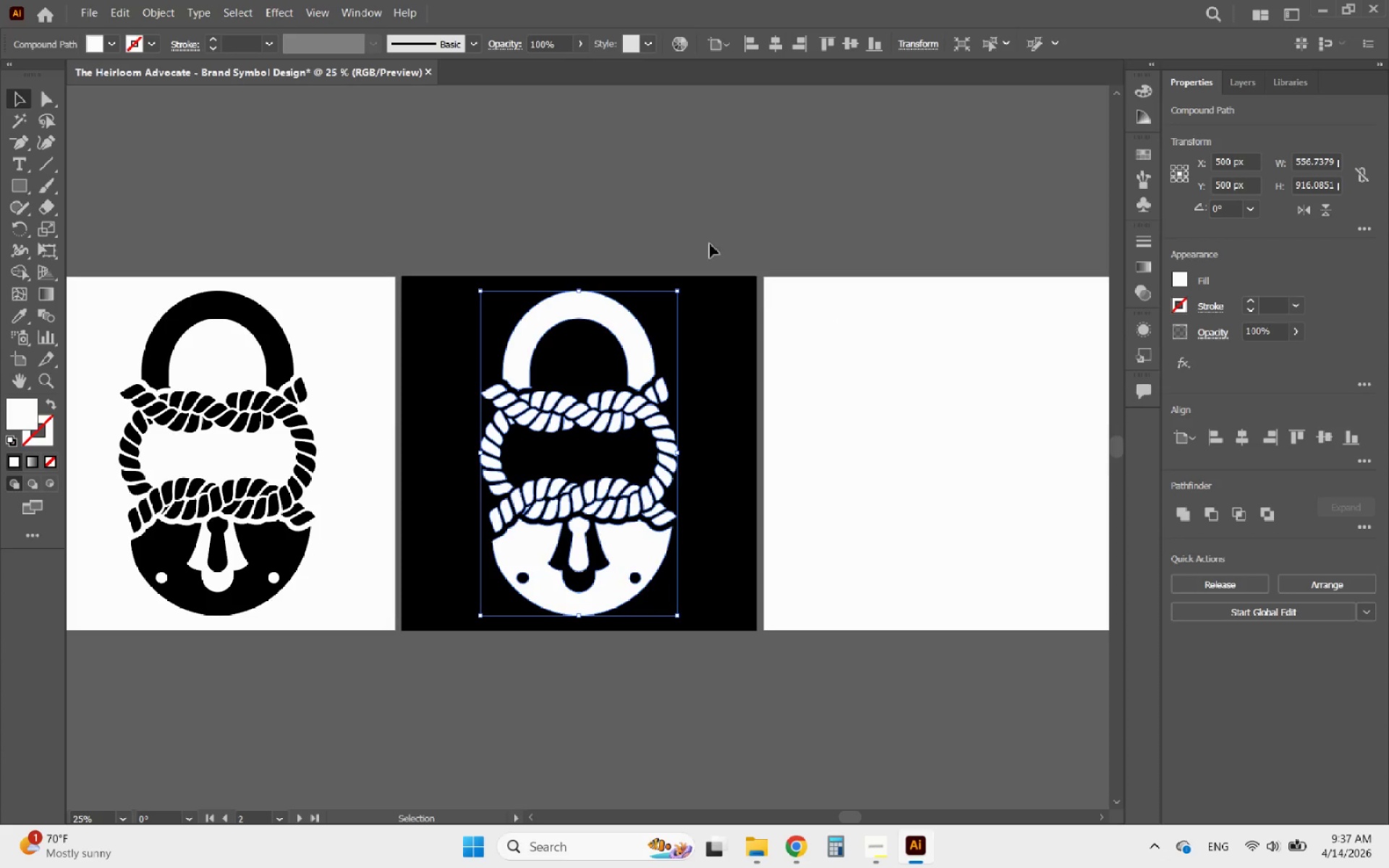 
left_click([666, 211])
 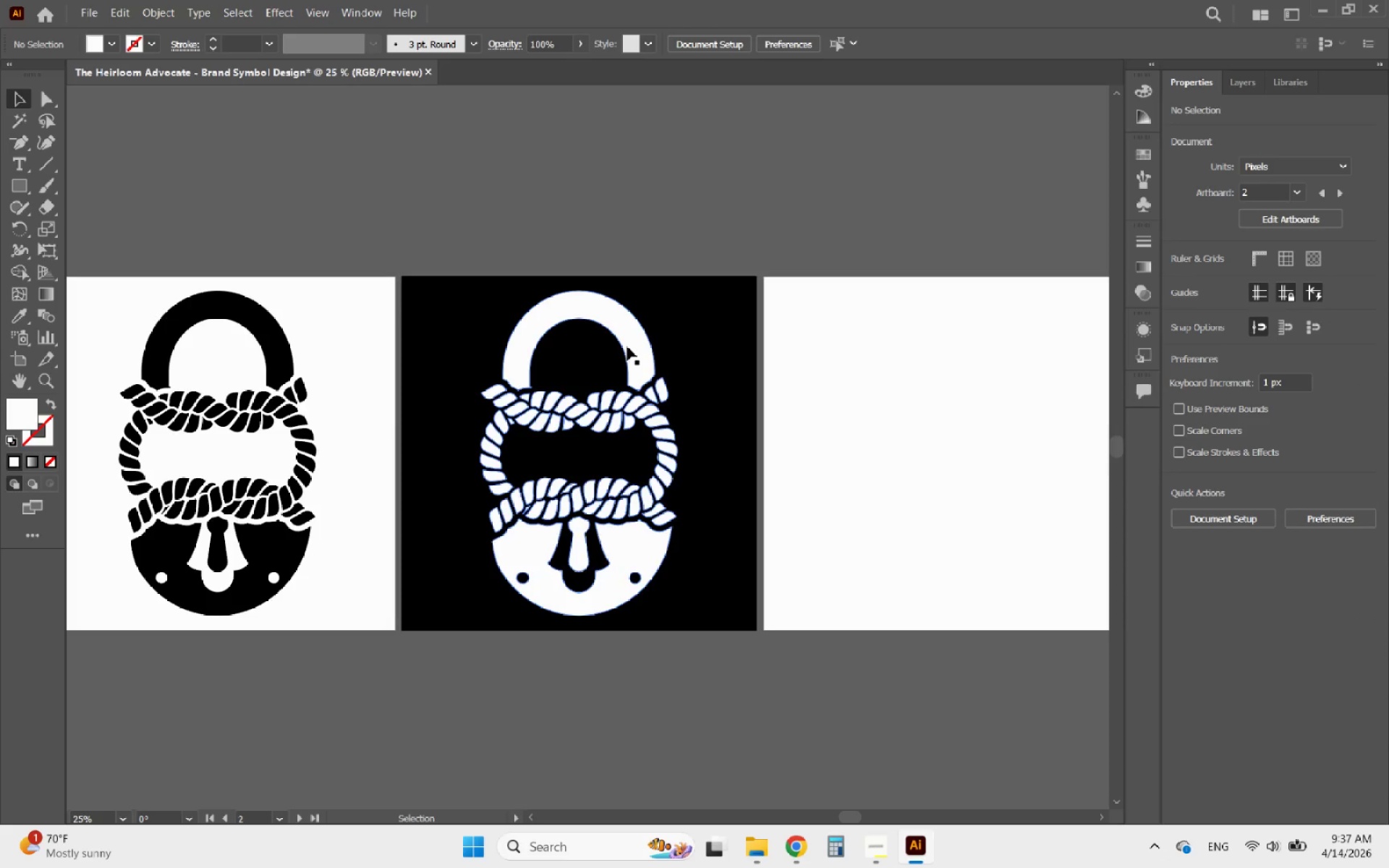 
left_click([627, 346])
 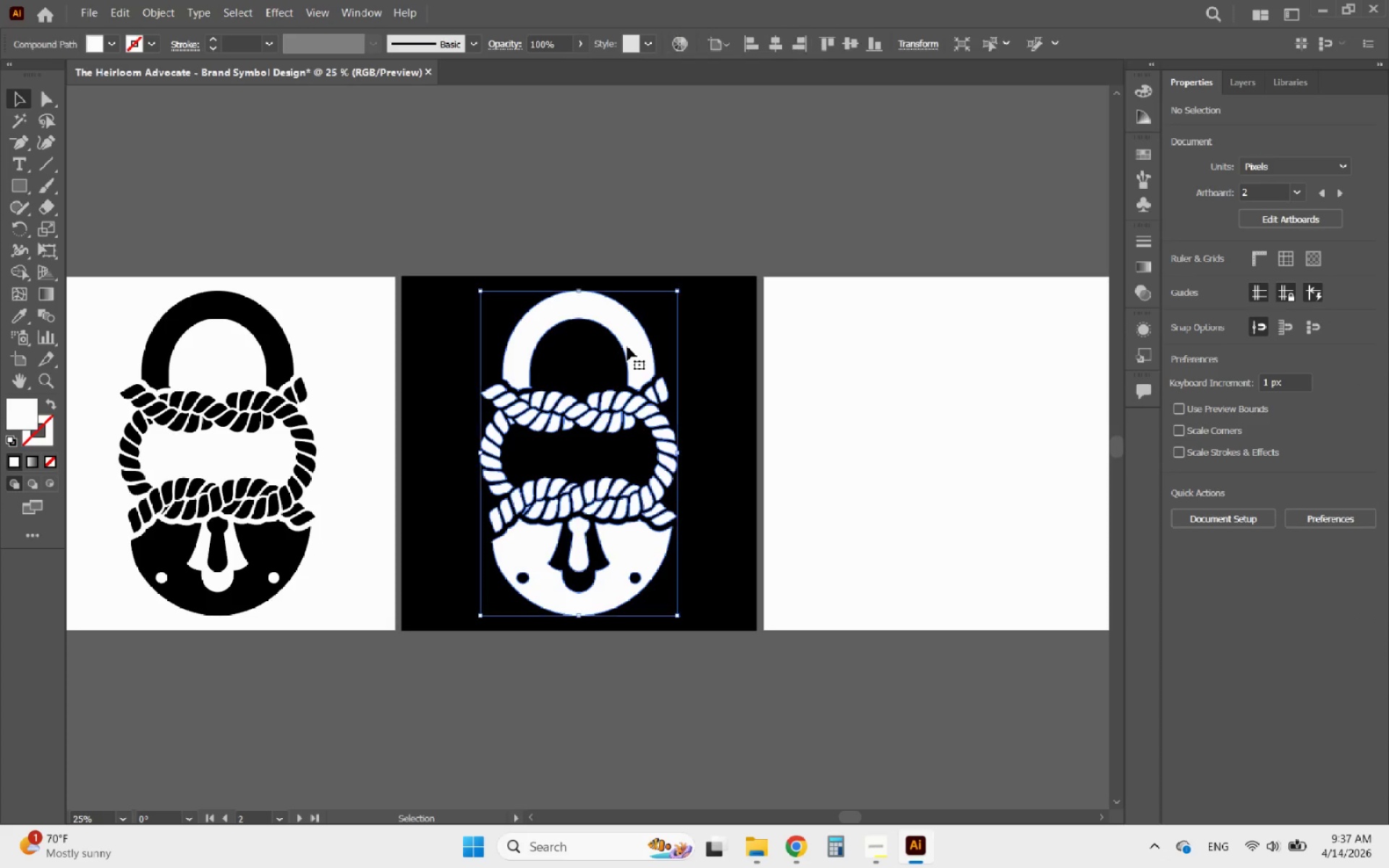 
hold_key(key=AltLeft, duration=1.44)
left_click_drag(start_coordinate=[627, 346], to_coordinate=[1021, 352])
 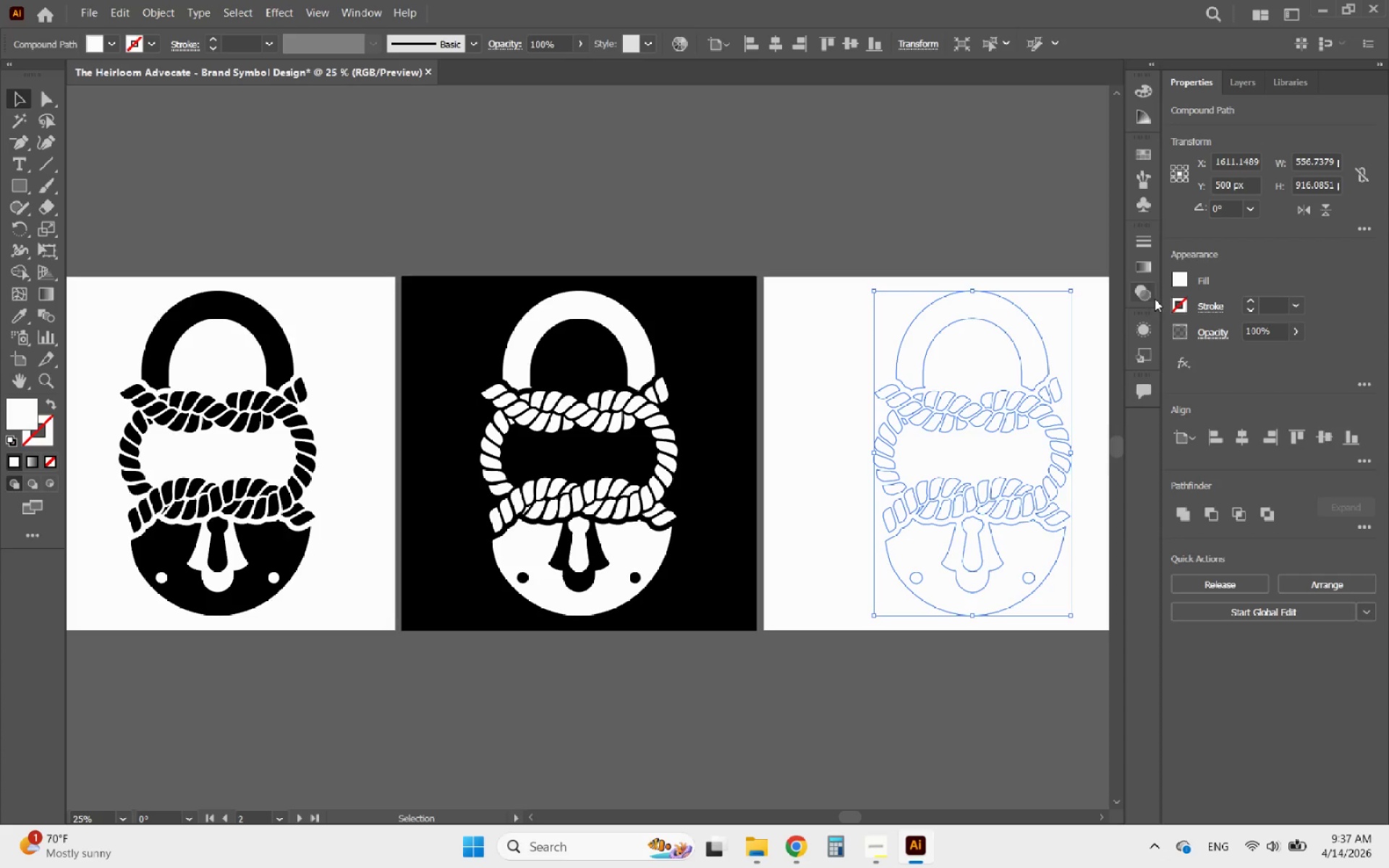 
hold_key(key=ShiftLeft, duration=0.92)
 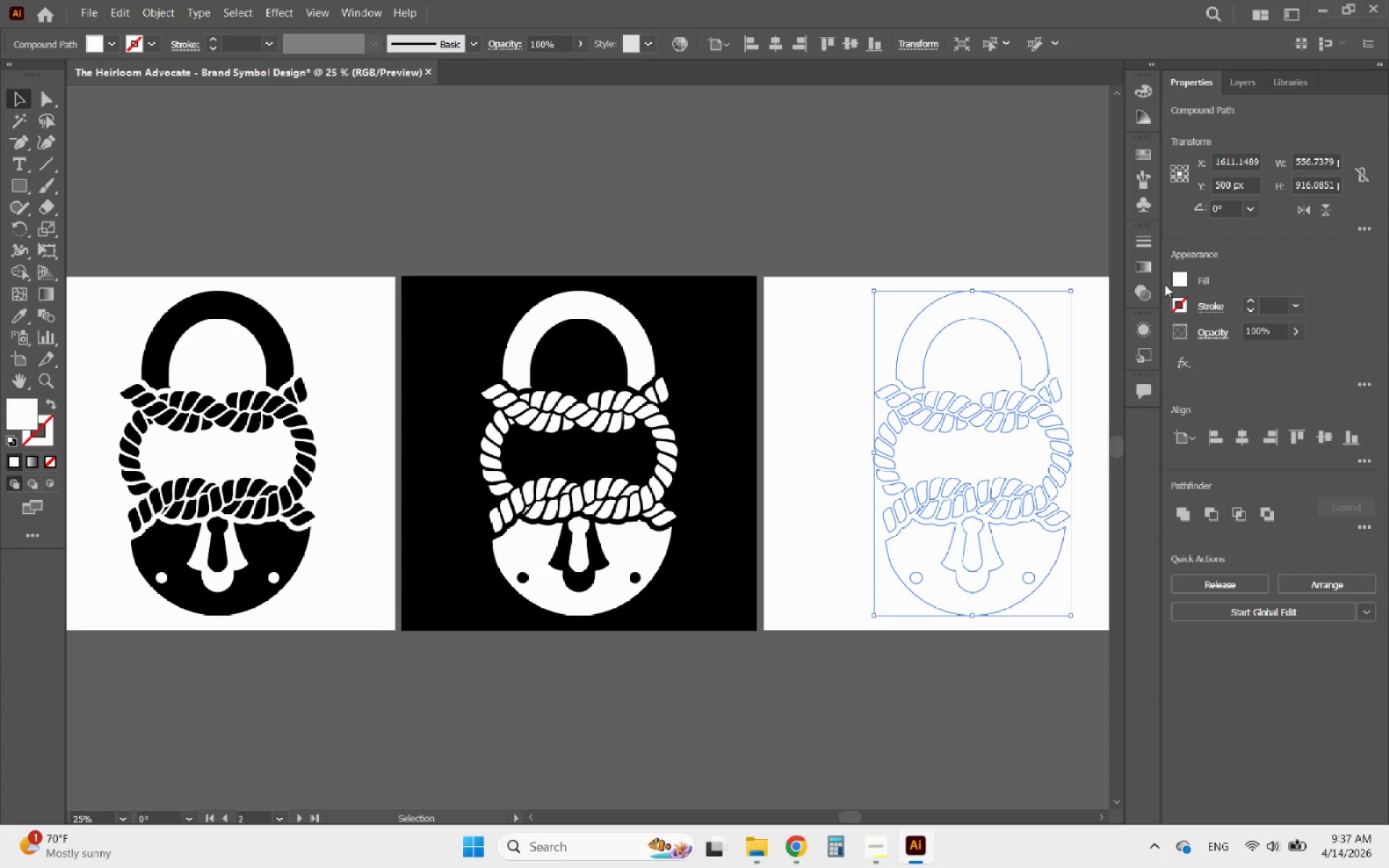 
left_click([1182, 278])
 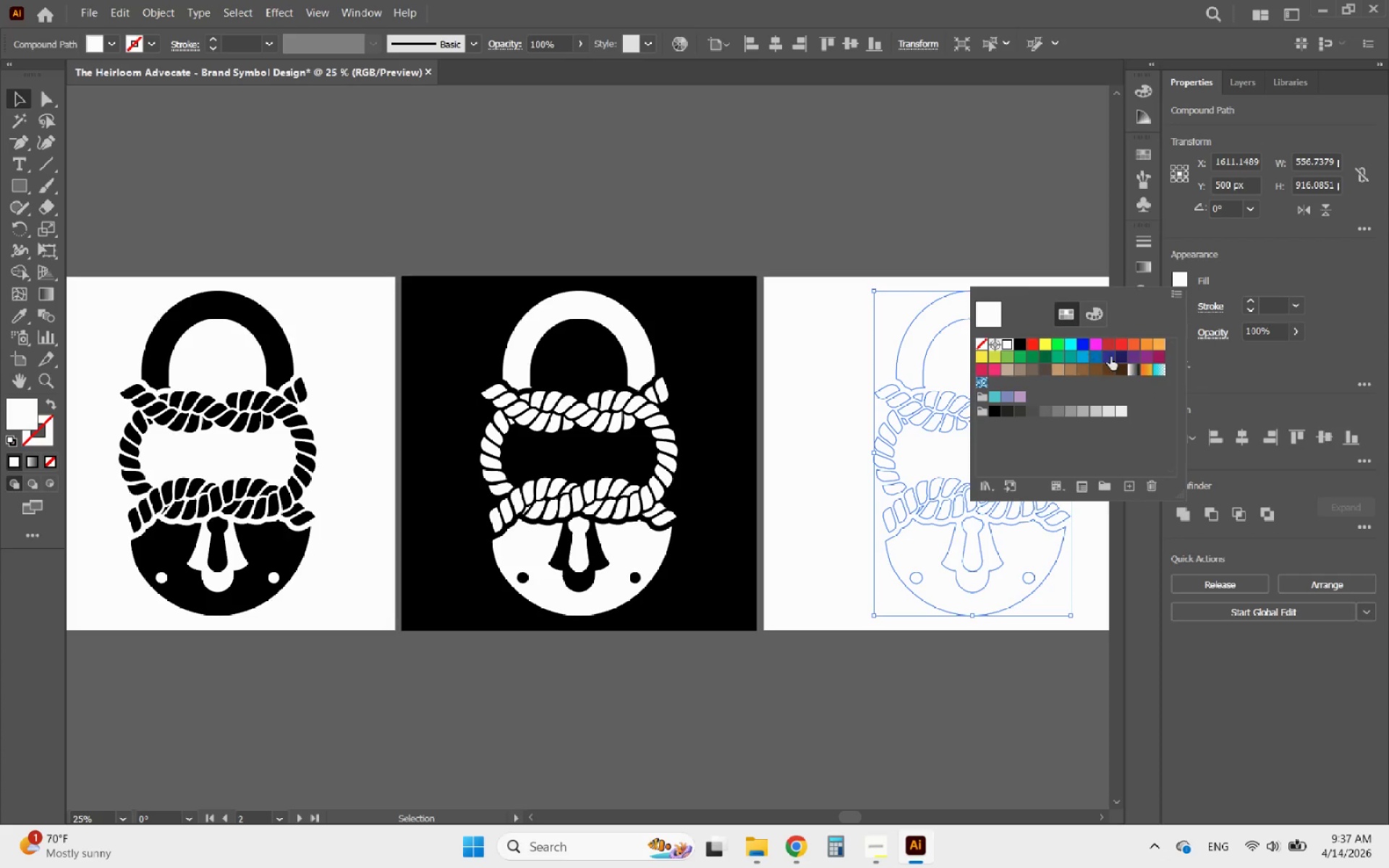 
left_click([1119, 358])
 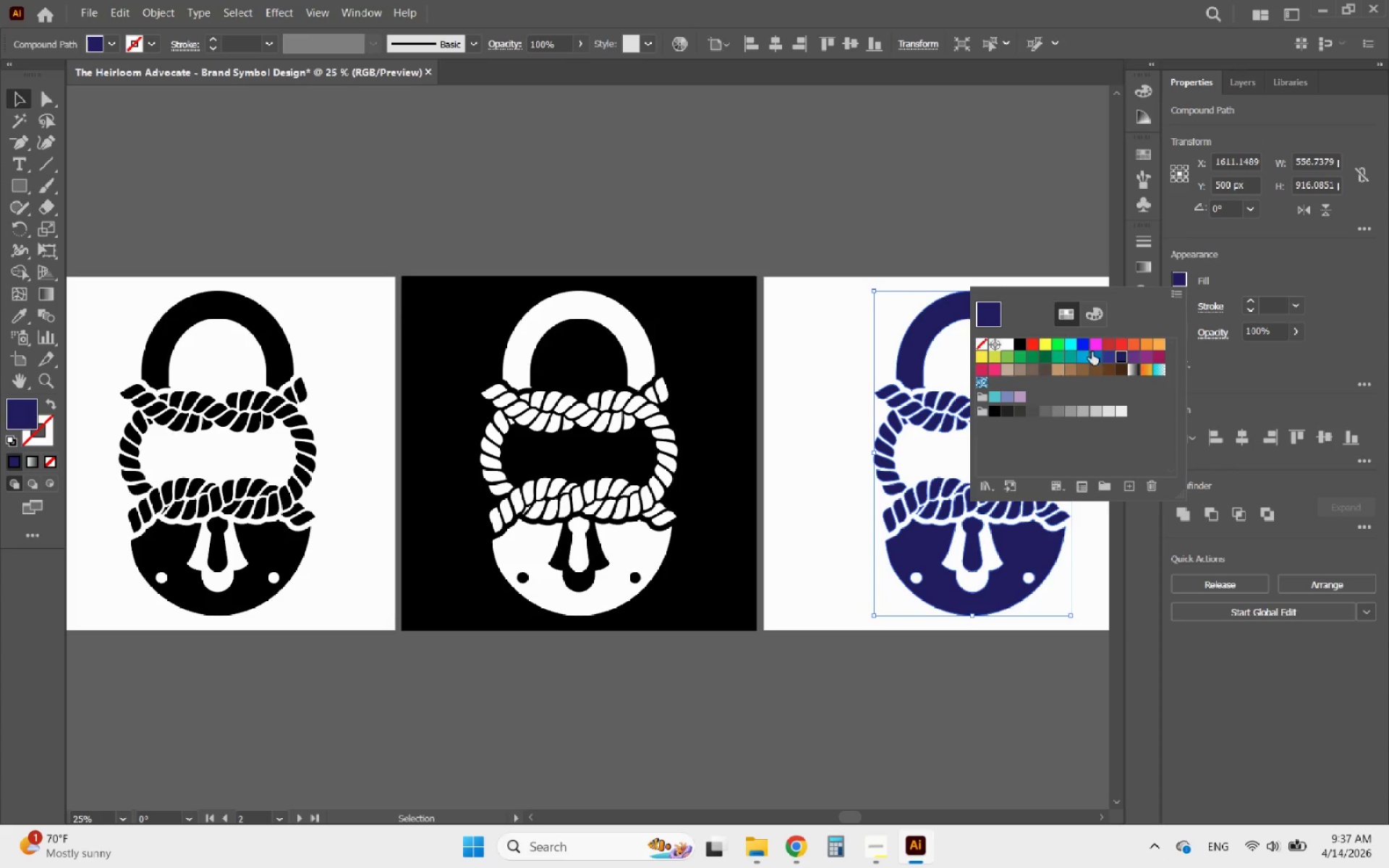 
left_click([1087, 346])
 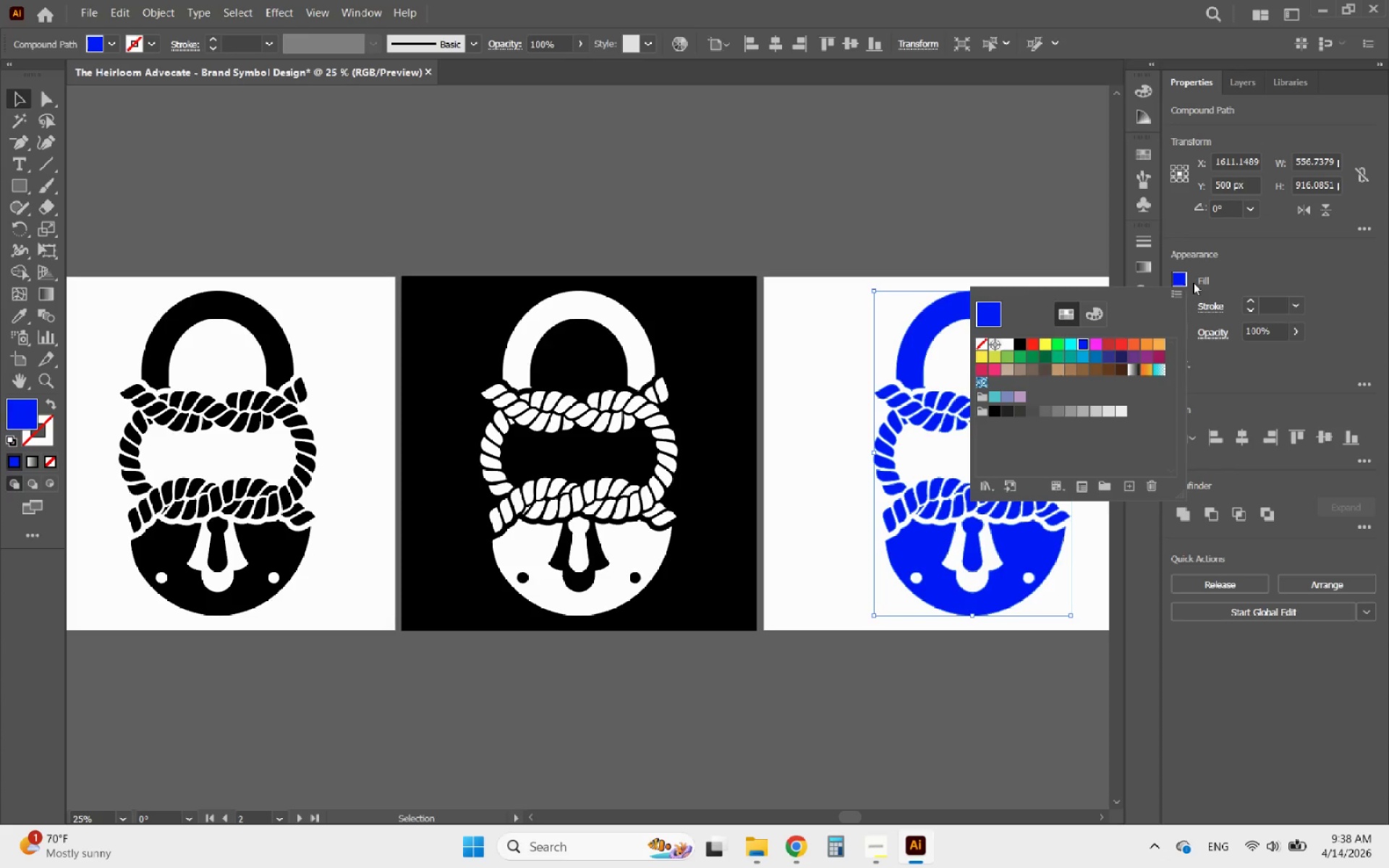 
left_click([1175, 280])
 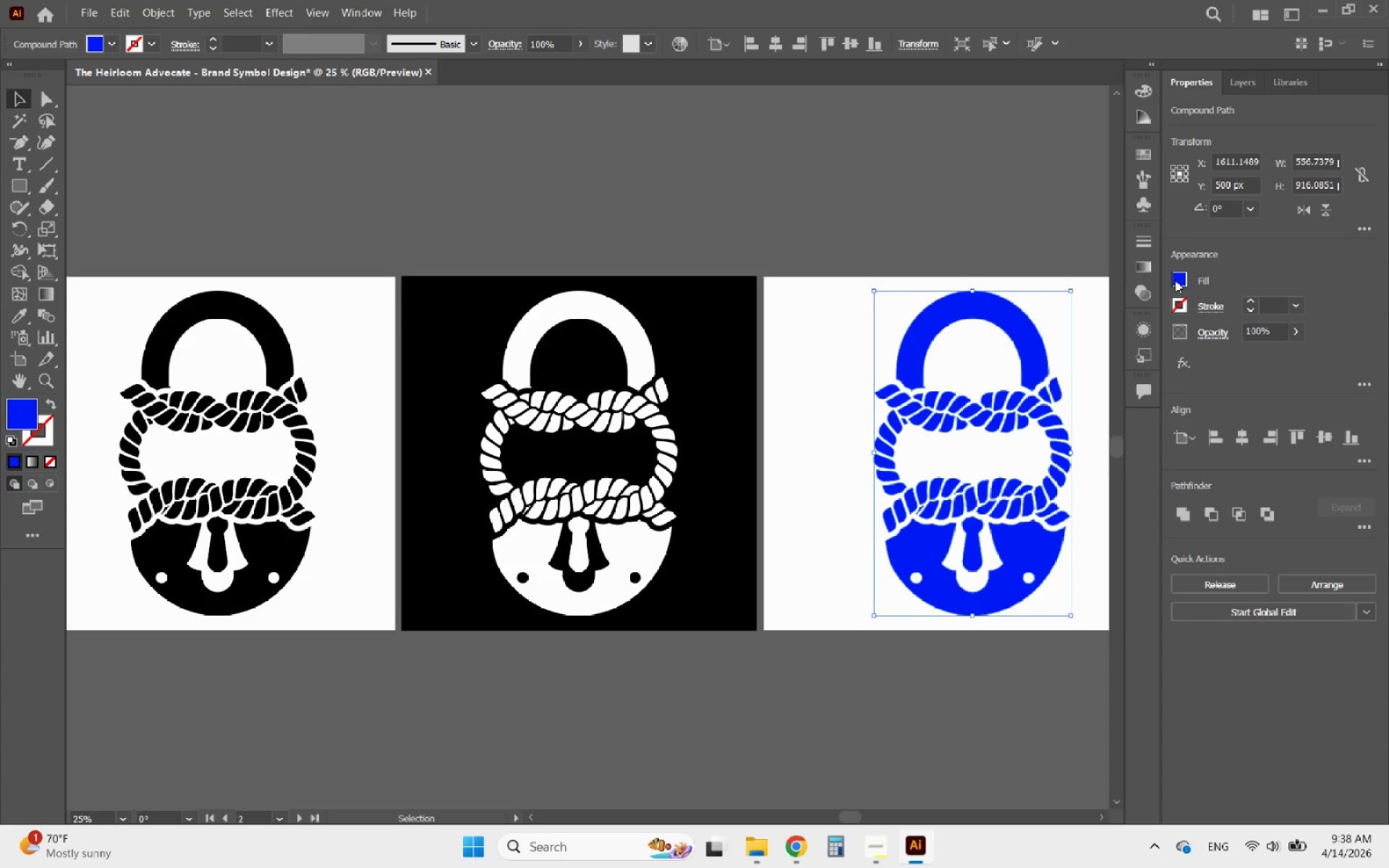 
left_click([1175, 279])
 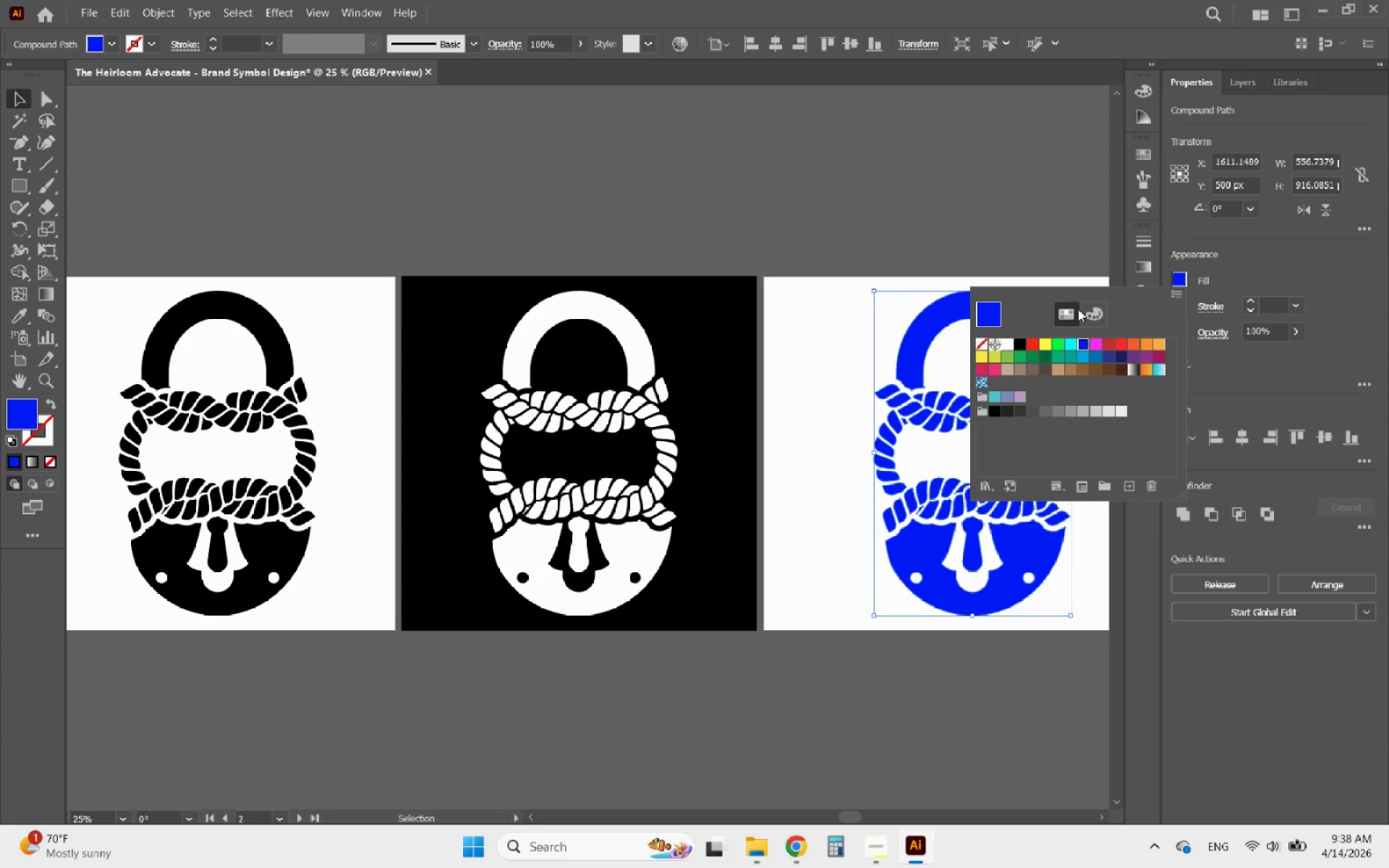 
double_click([1089, 312])
 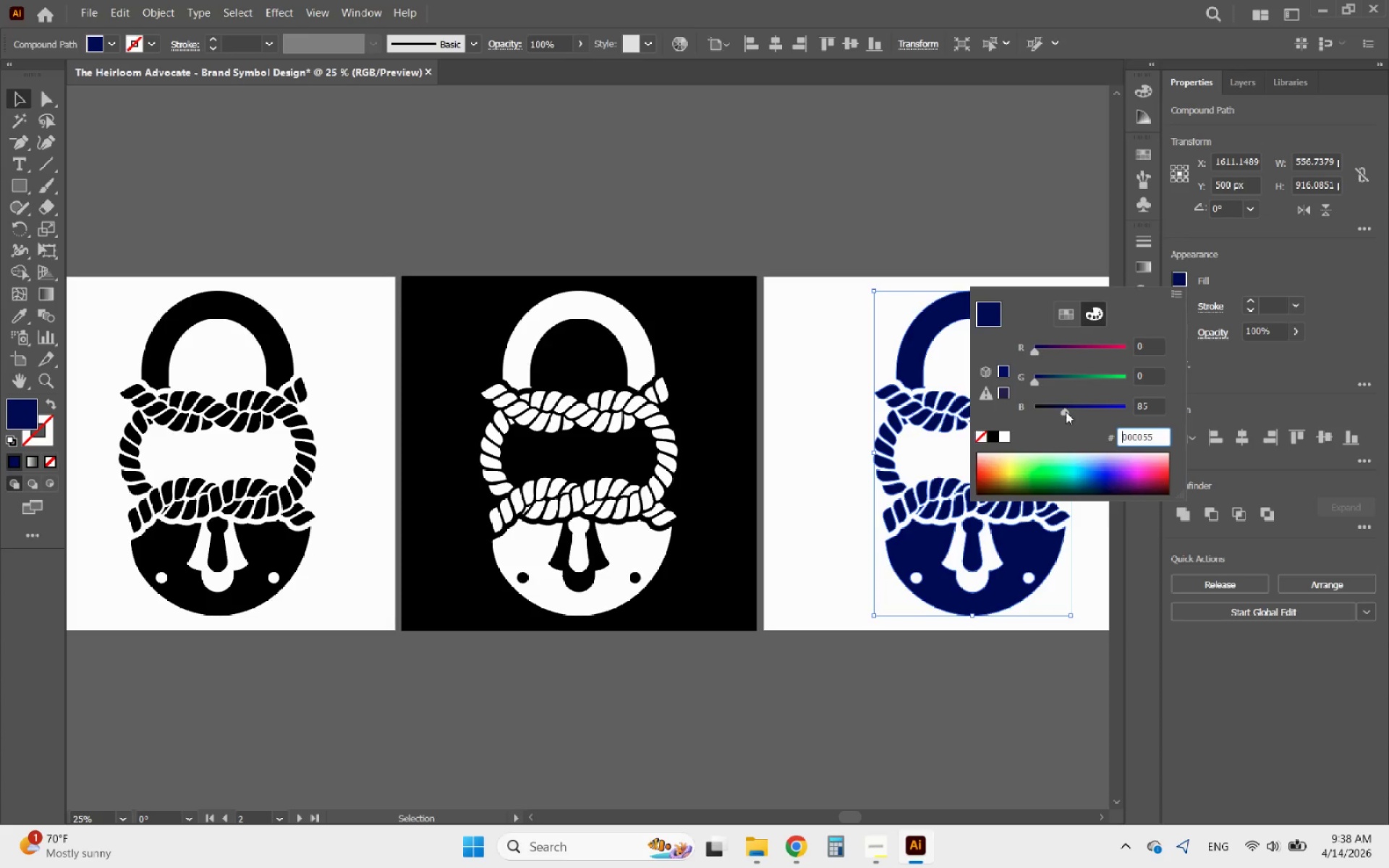 
left_click_drag(start_coordinate=[1065, 411], to_coordinate=[1058, 409])
 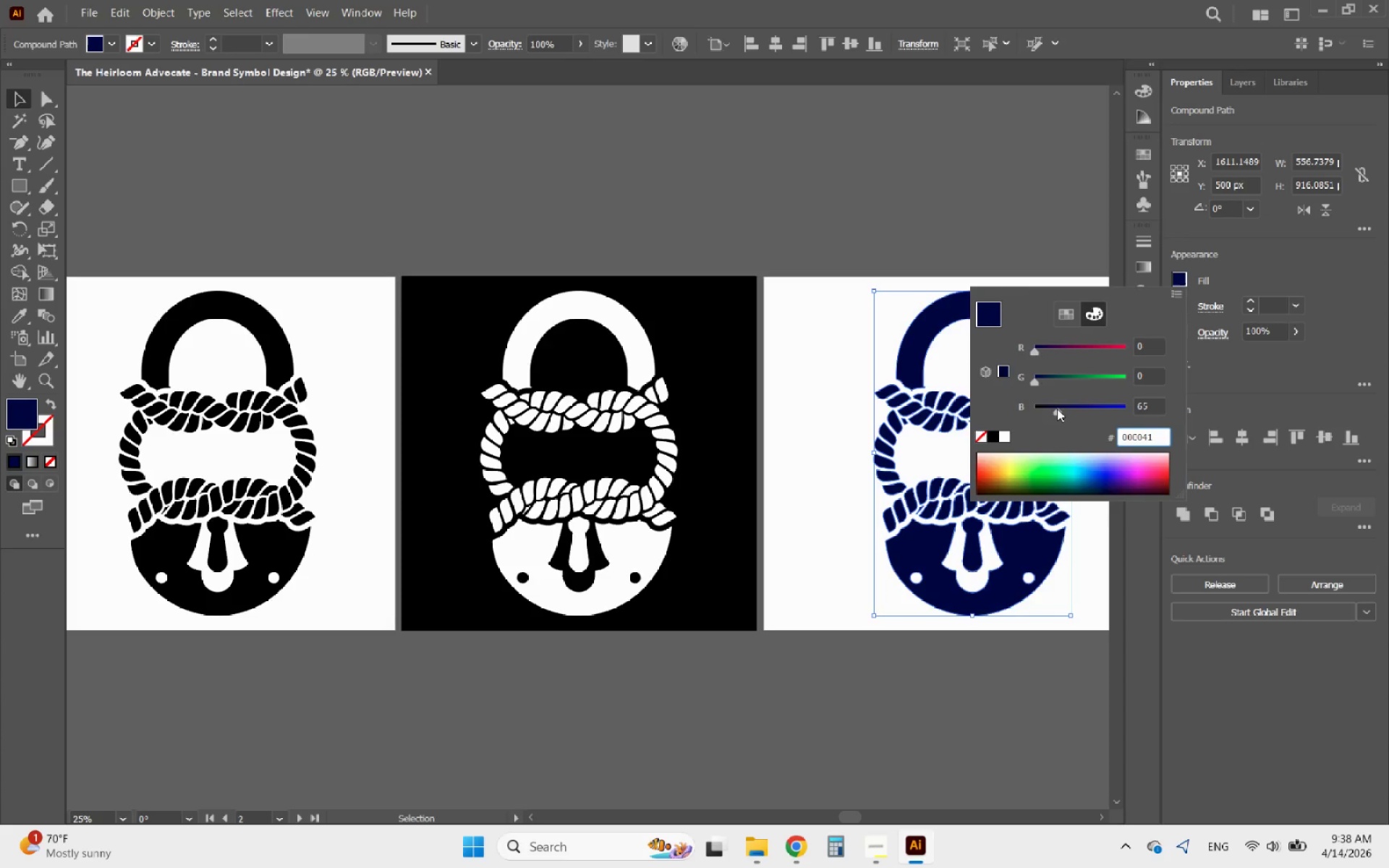 
left_click_drag(start_coordinate=[1057, 409], to_coordinate=[1051, 409])
 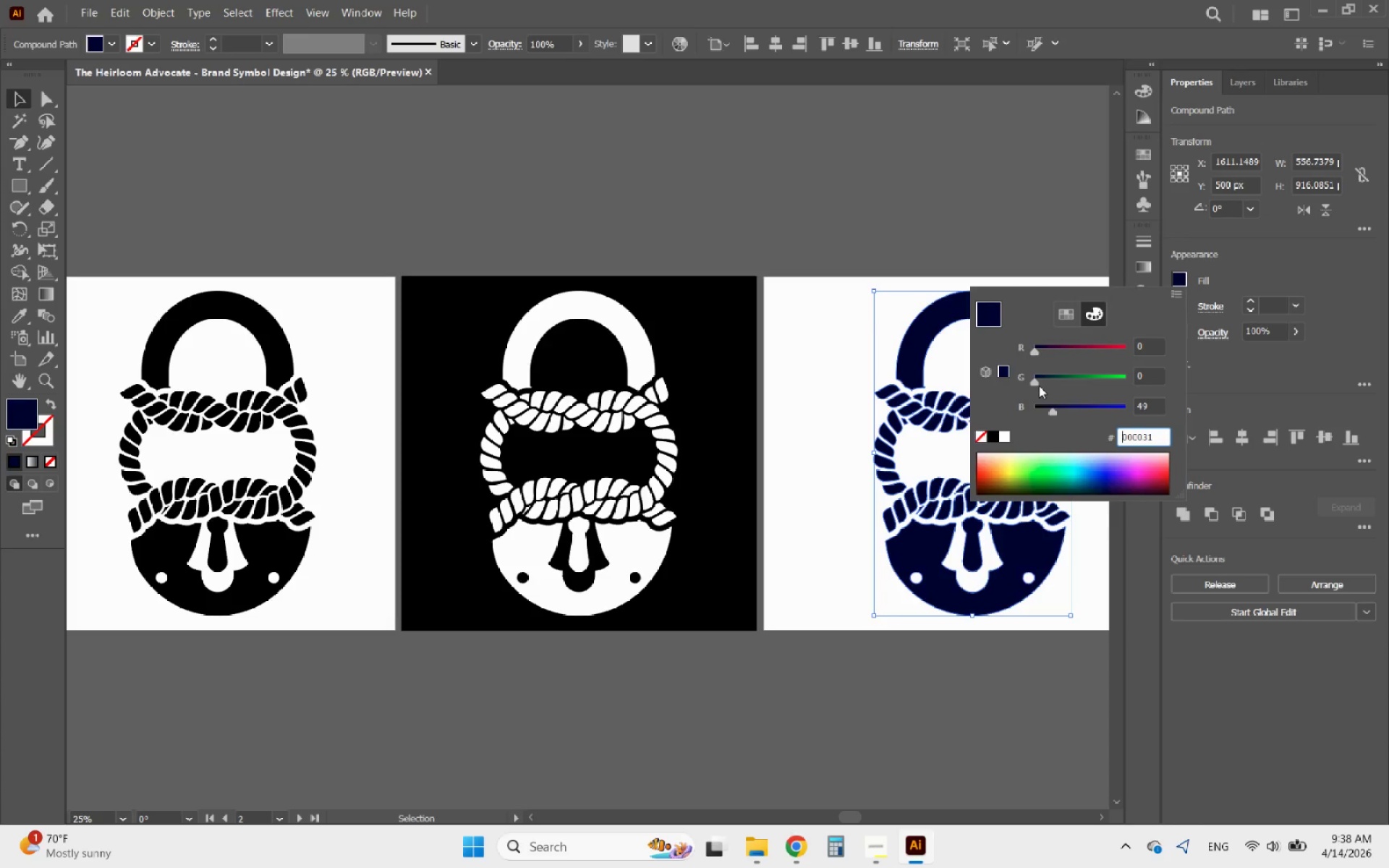 
left_click_drag(start_coordinate=[1040, 383], to_coordinate=[1047, 380])
 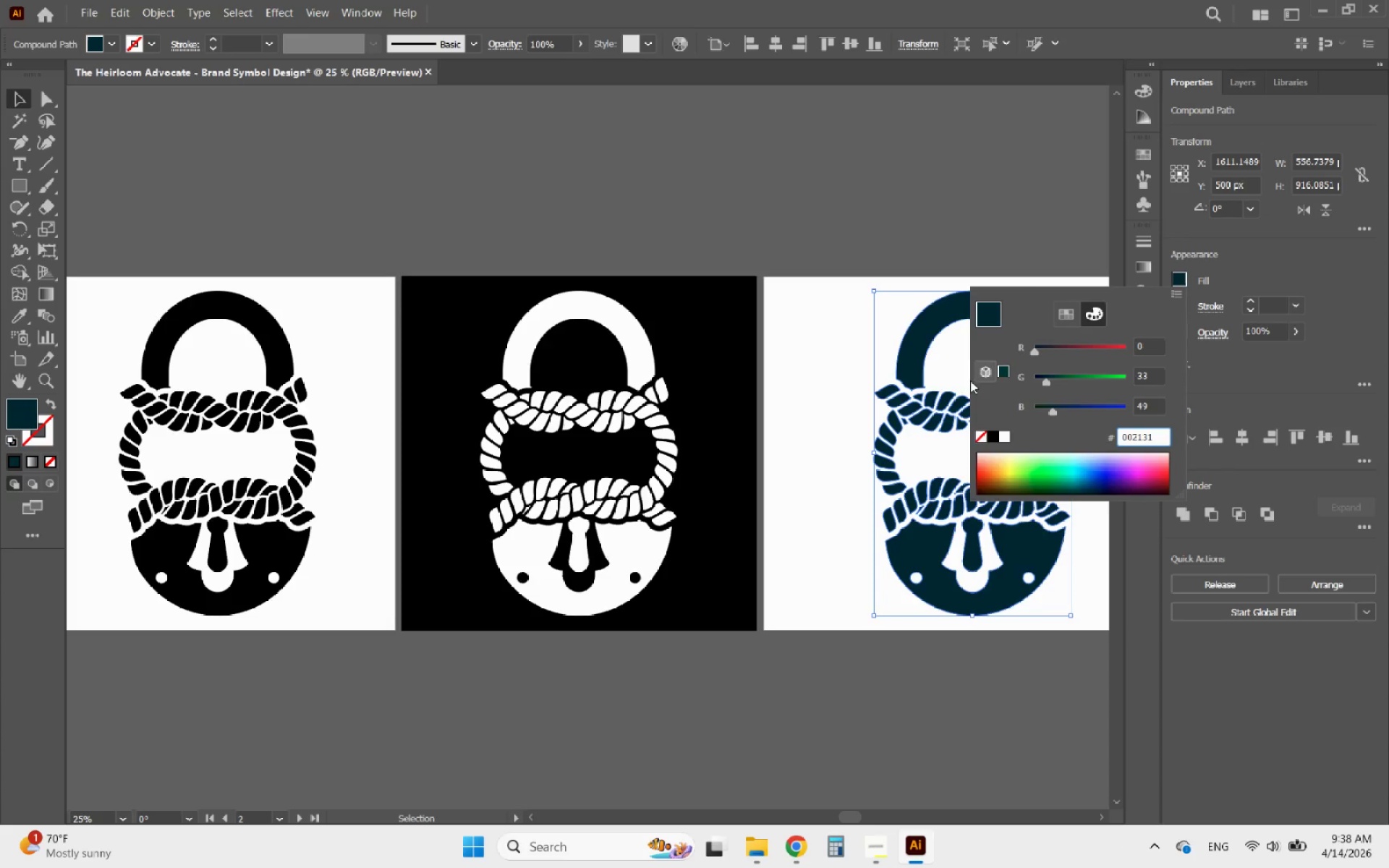 
left_click([841, 339])
 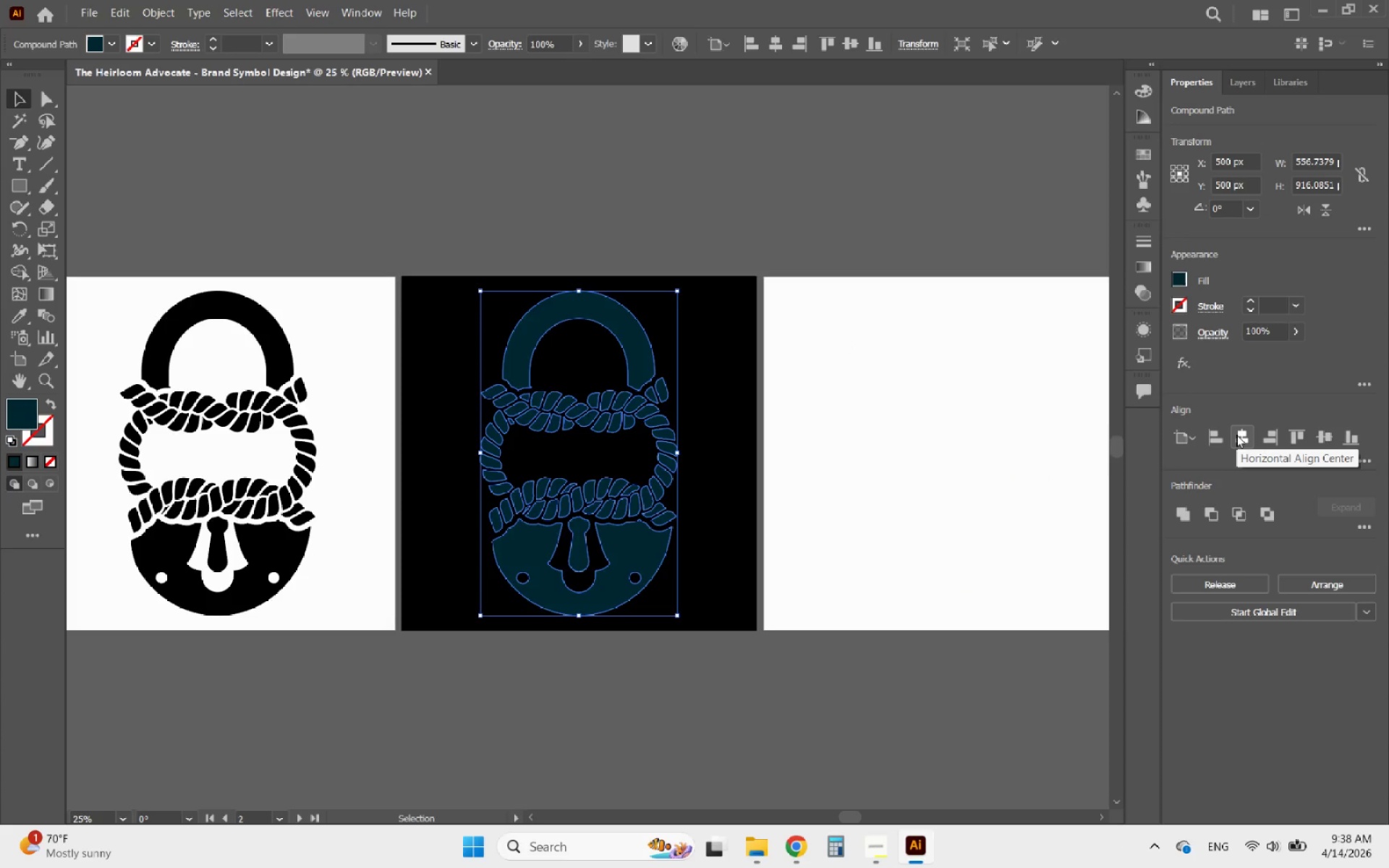 
key(Control+ControlLeft)
 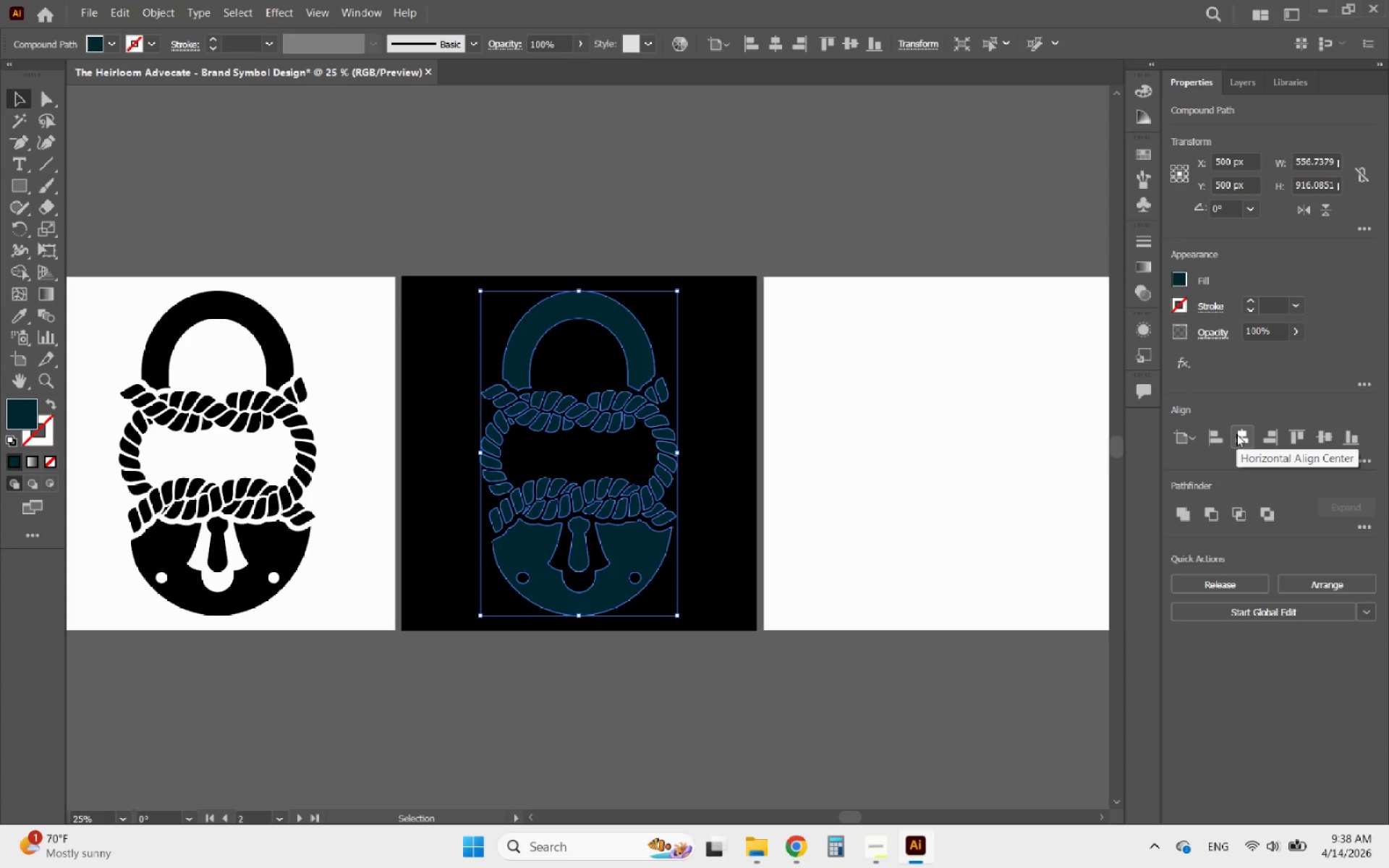 
key(Control+Z)
 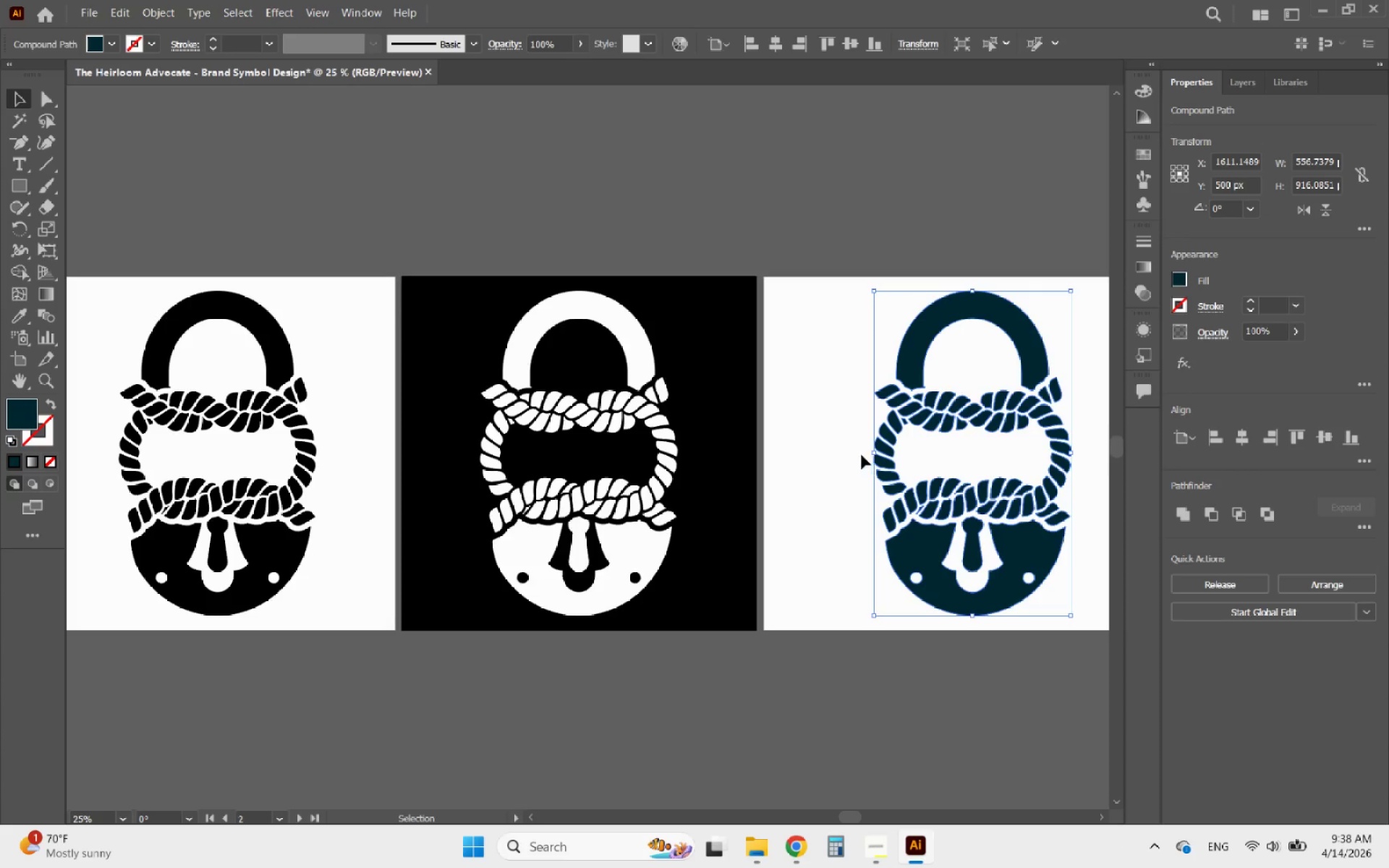 
left_click([849, 448])
 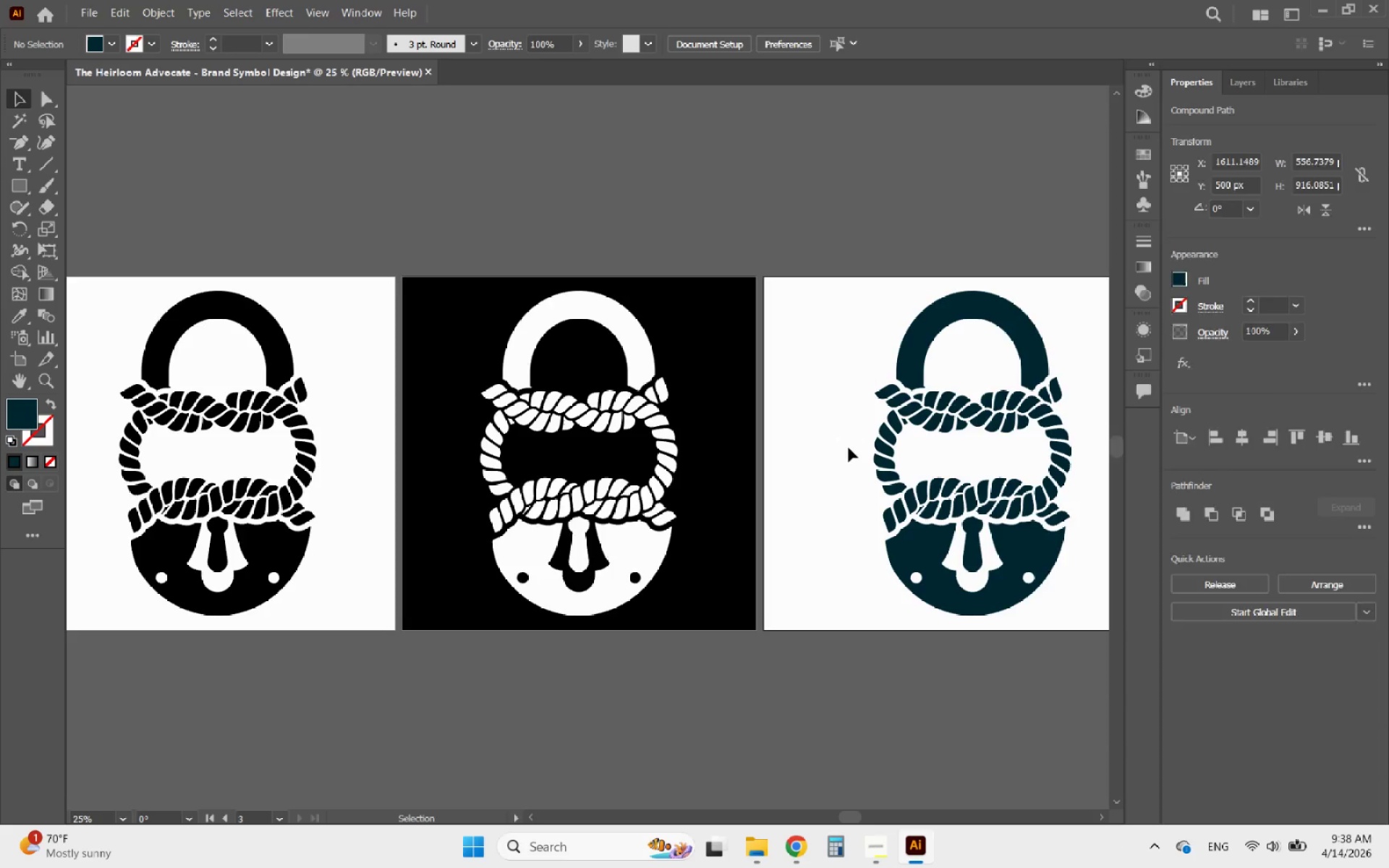 
hold_key(key=AltLeft, duration=0.94)
scroll: coordinate [589, 340], scroll_direction: none, amount: 0.0
 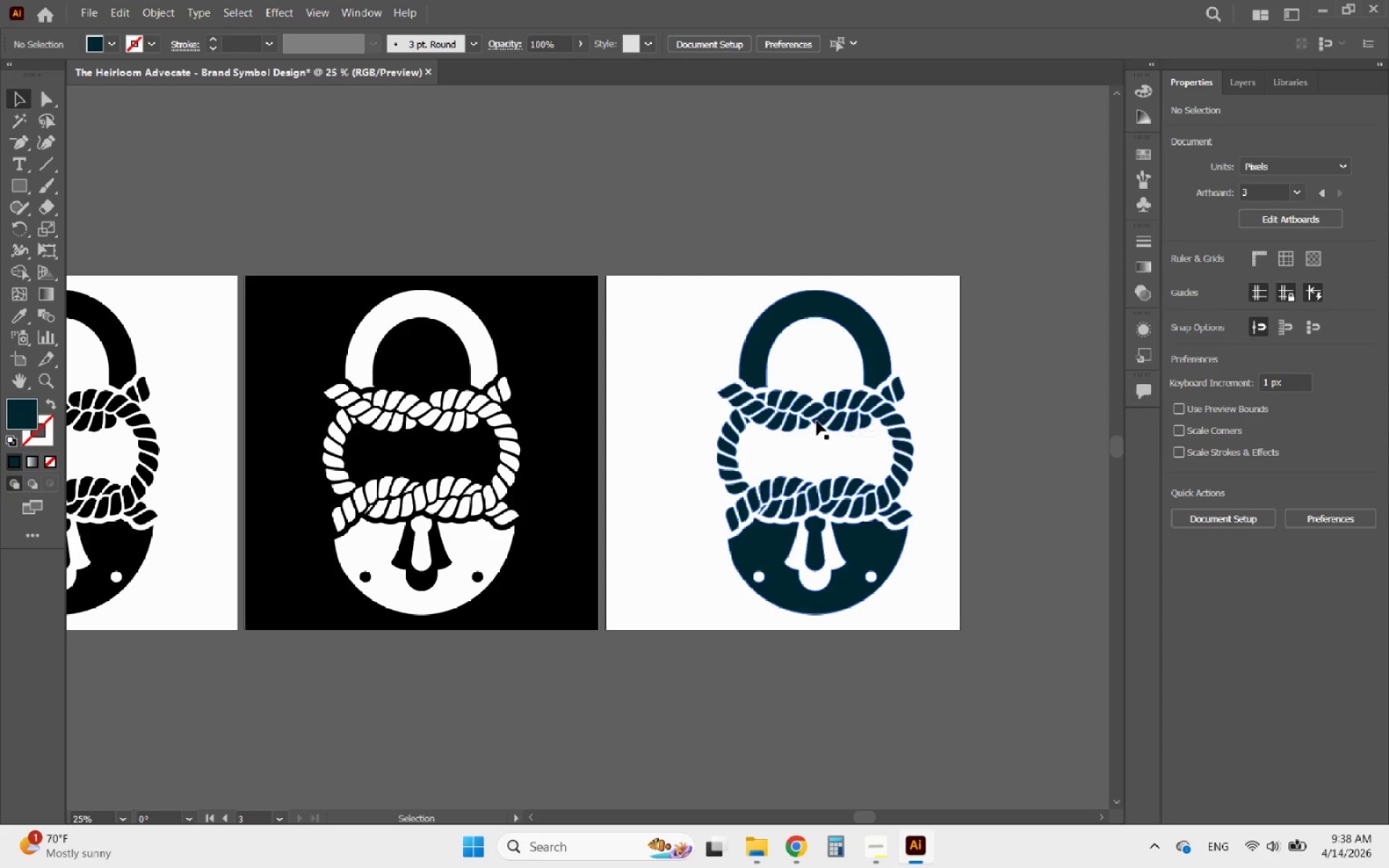 
hold_key(key=ShiftLeft, duration=1.33)
left_click_drag(start_coordinate=[815, 420], to_coordinate=[791, 420])
 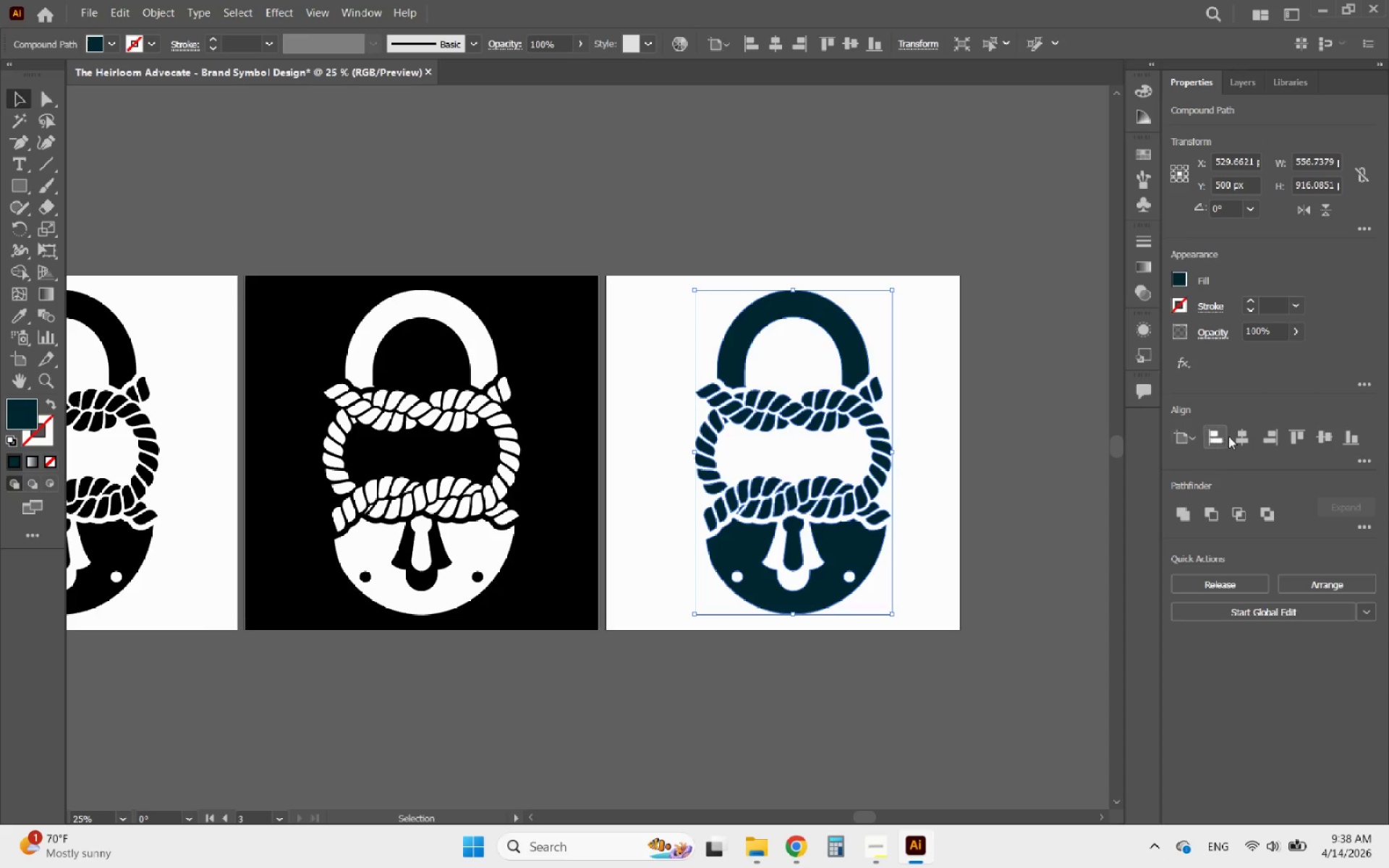 
left_click([1233, 437])
 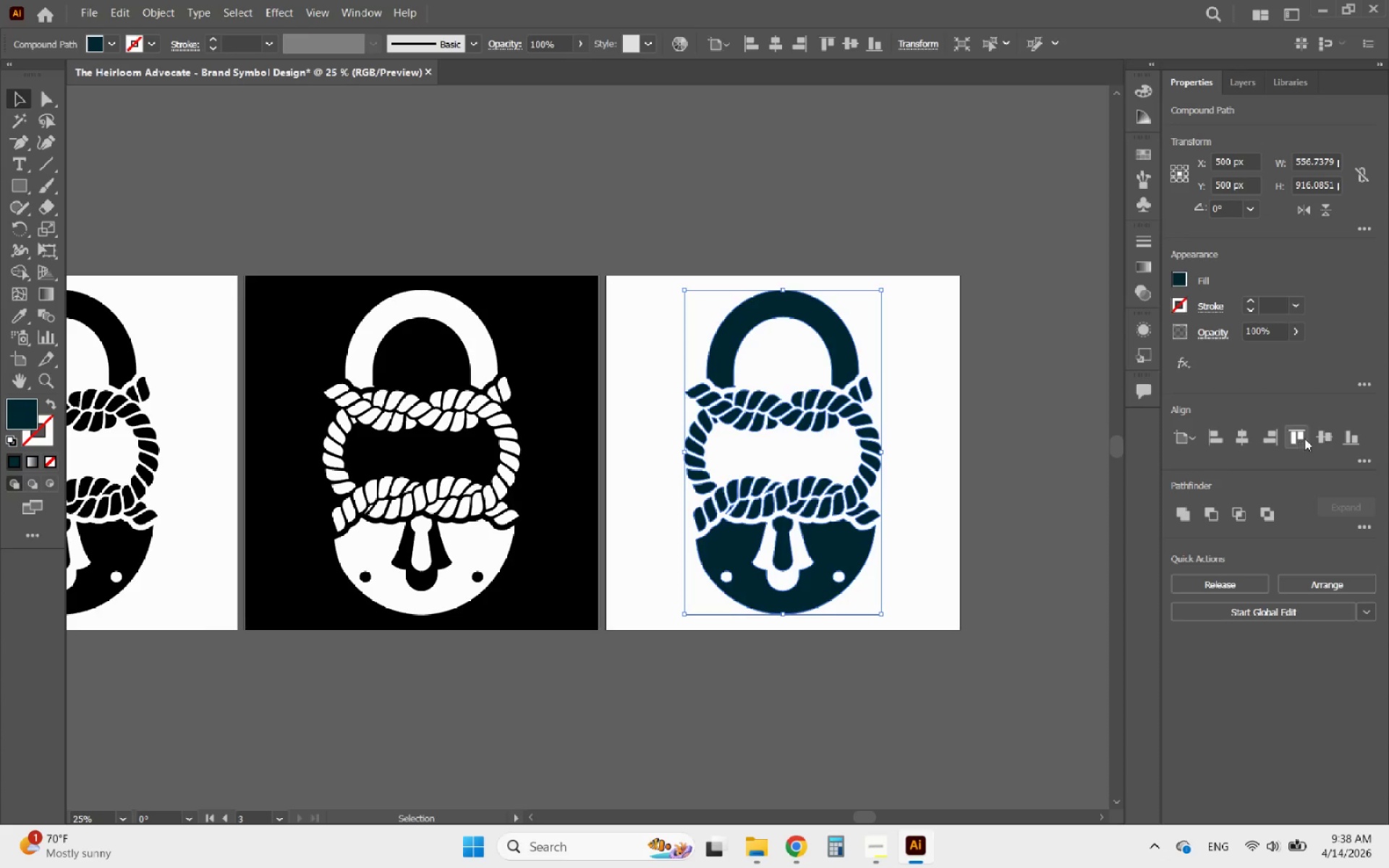 
left_click([1321, 430])
 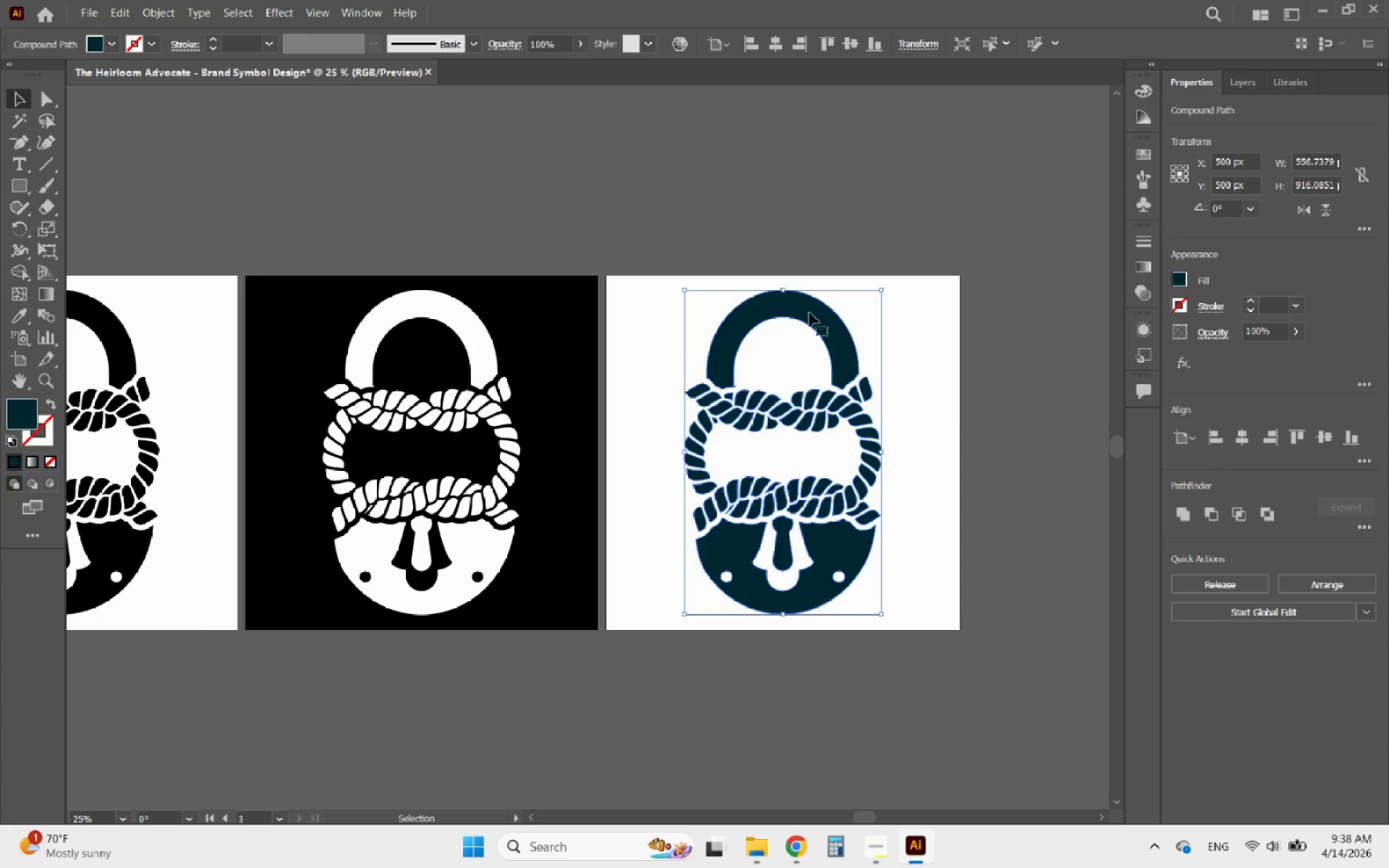 
left_click([704, 212])
 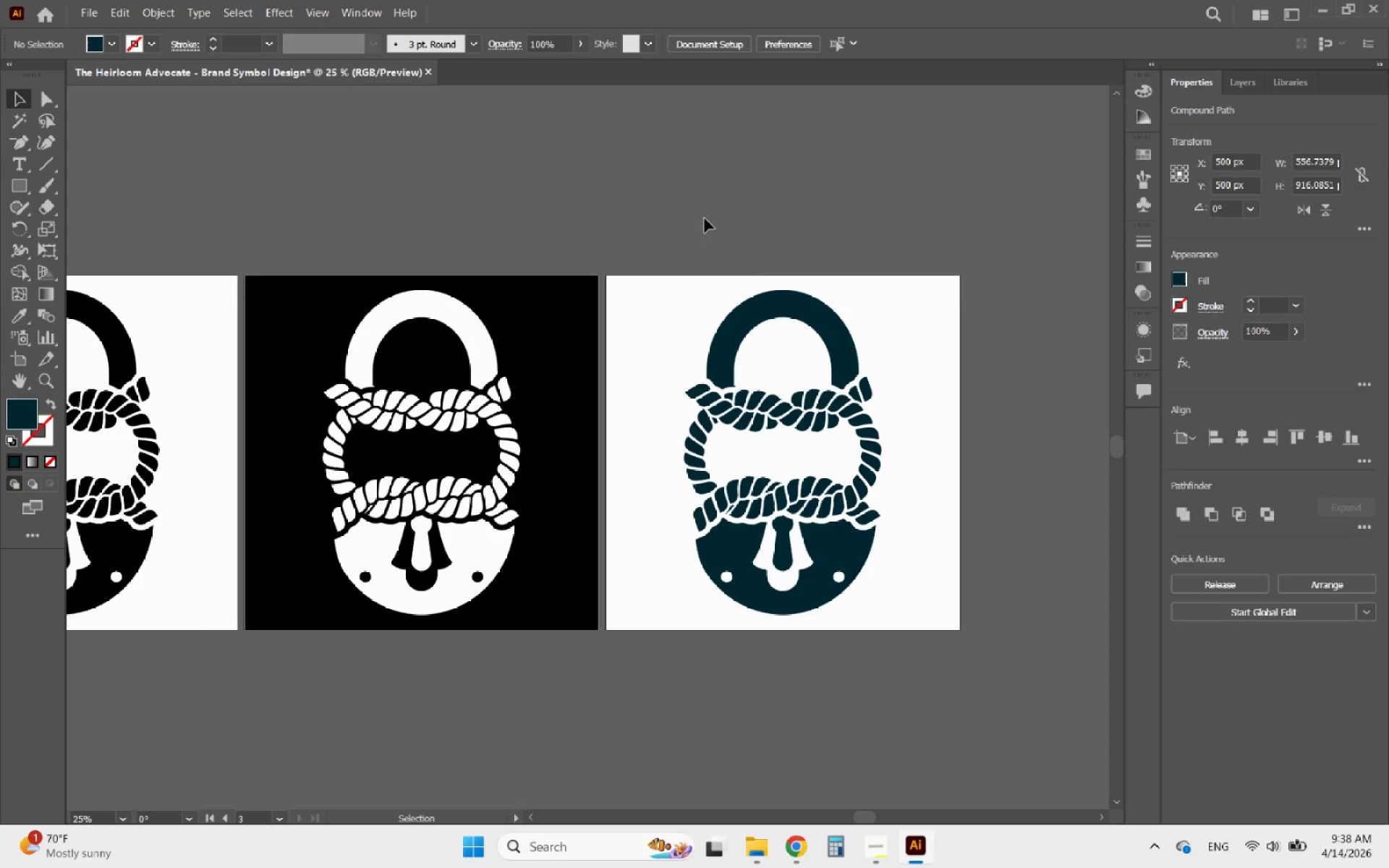 
hold_key(key=AltLeft, duration=0.36)
scroll: coordinate [767, 327], scroll_direction: down, amount: 1.0
 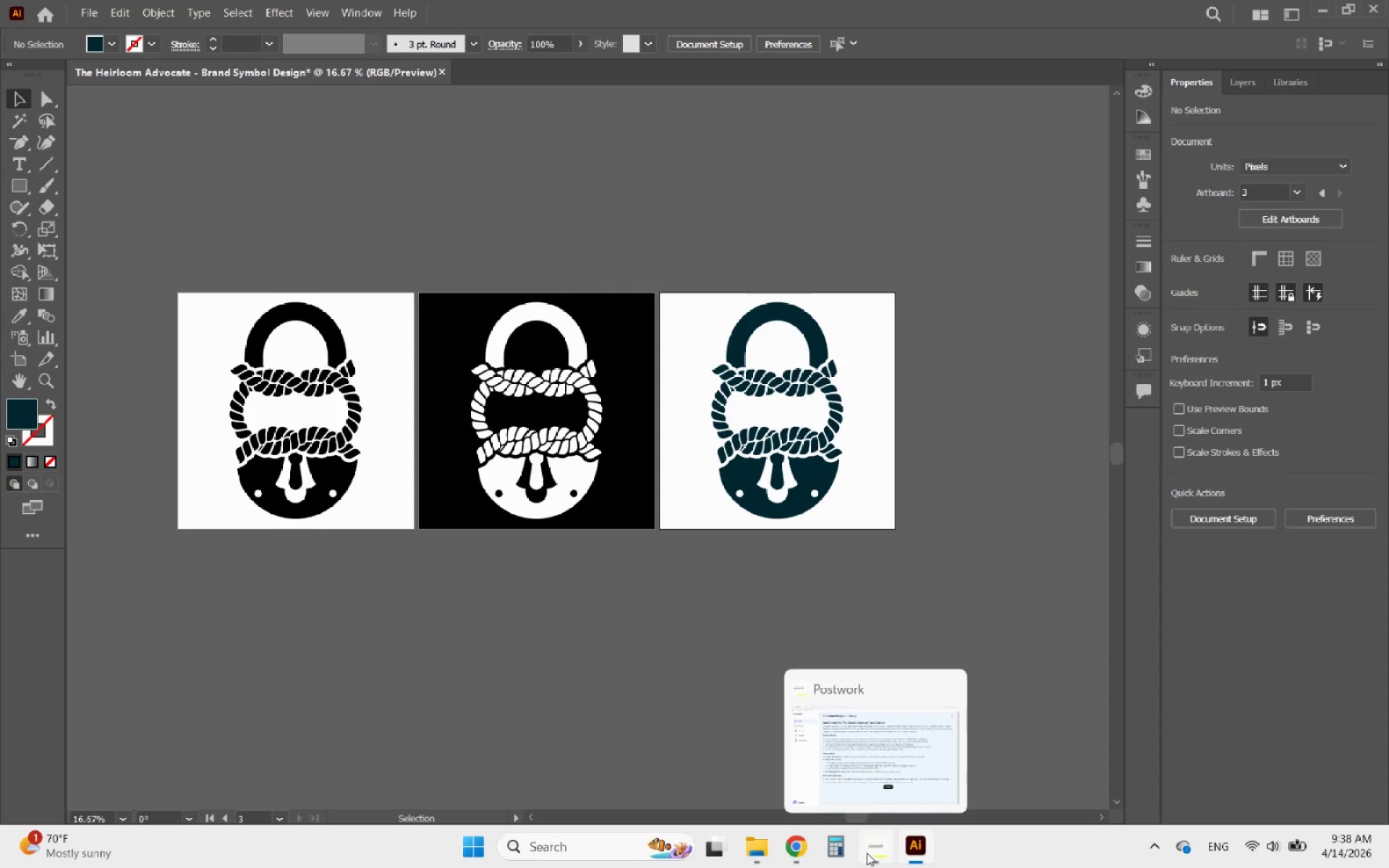 
mouse_move([786, 704])
 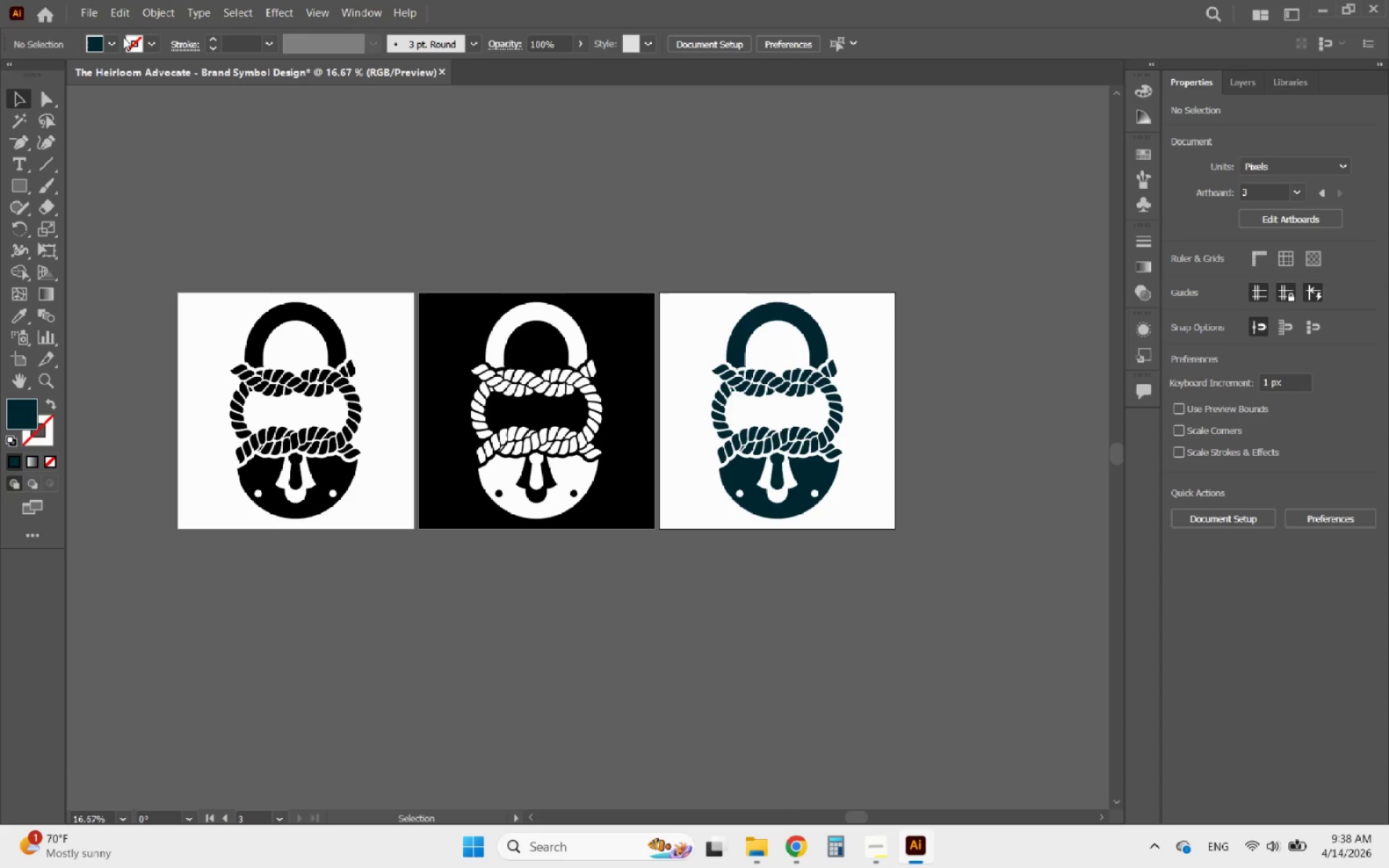 
left_click([85, 11])
 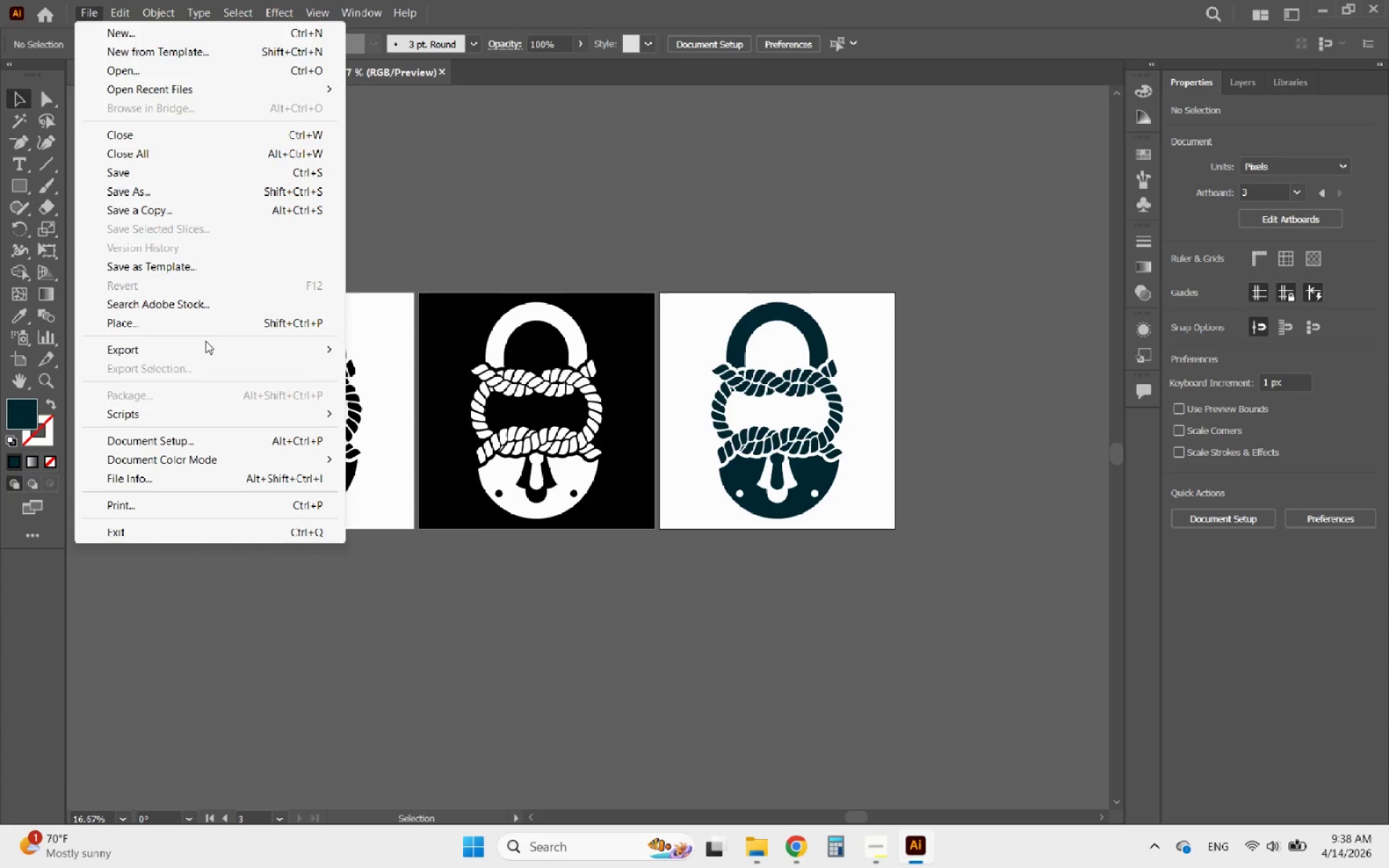 
left_click([200, 346])
 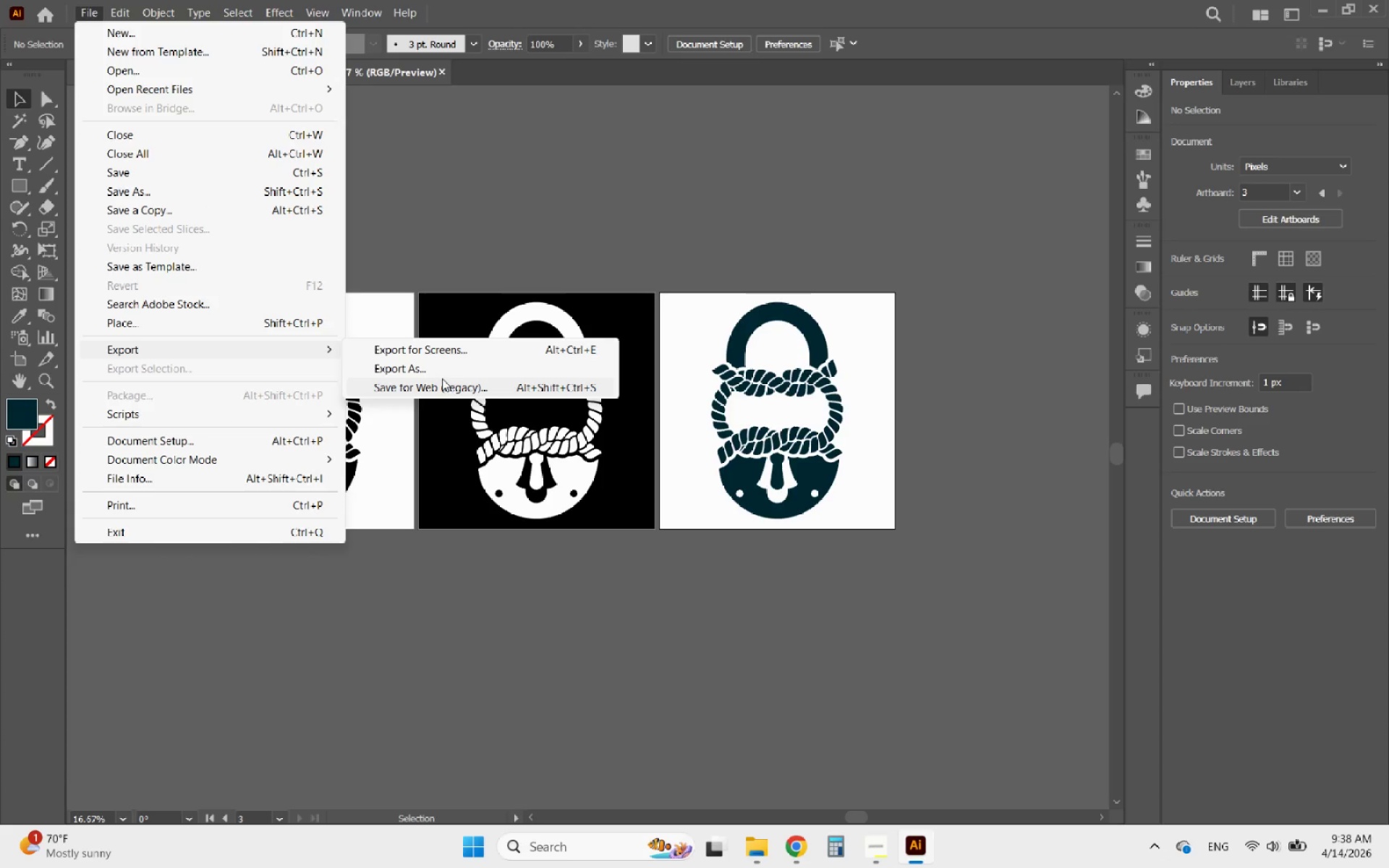 
left_click([419, 370])
 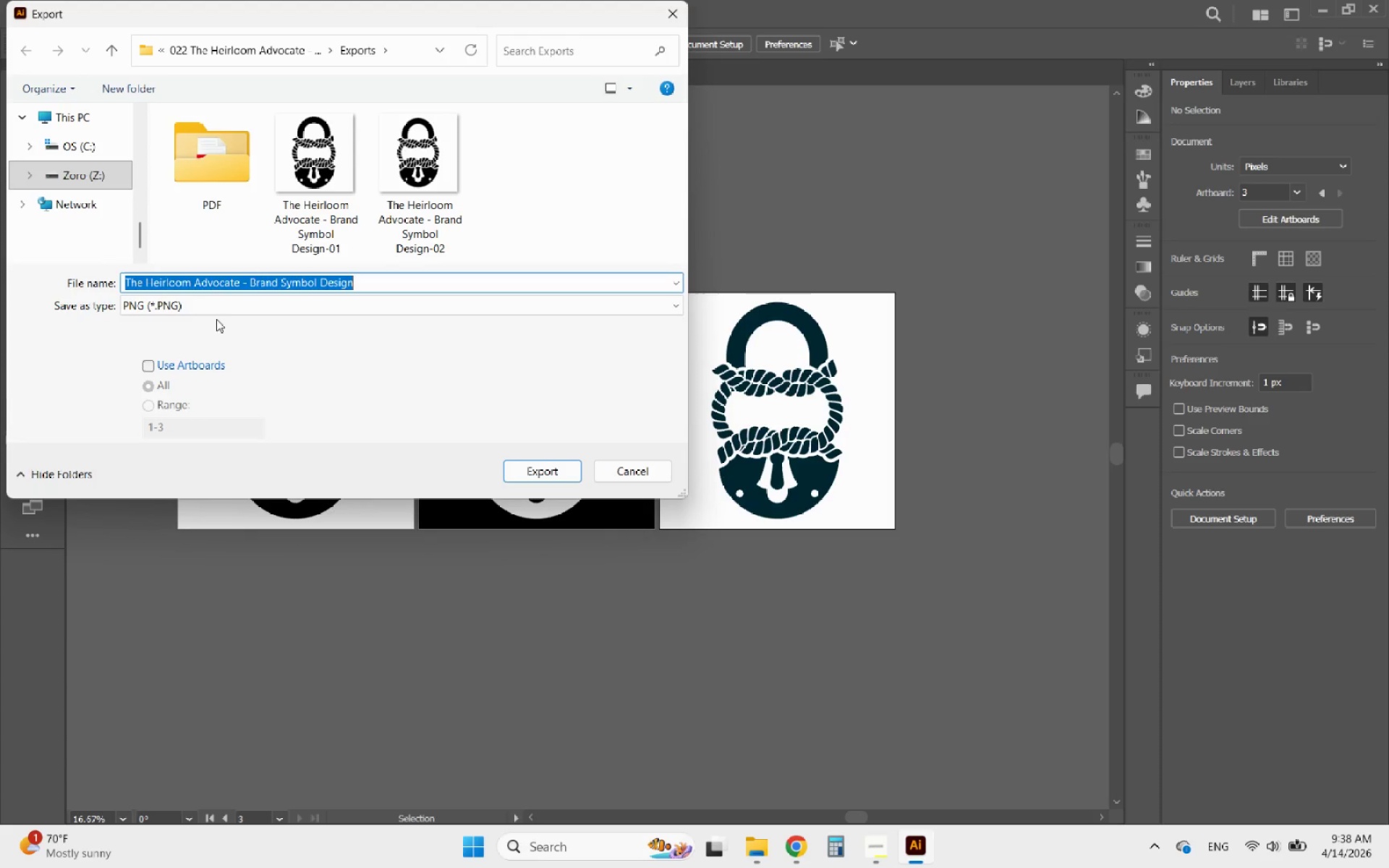 
left_click([643, 478])
 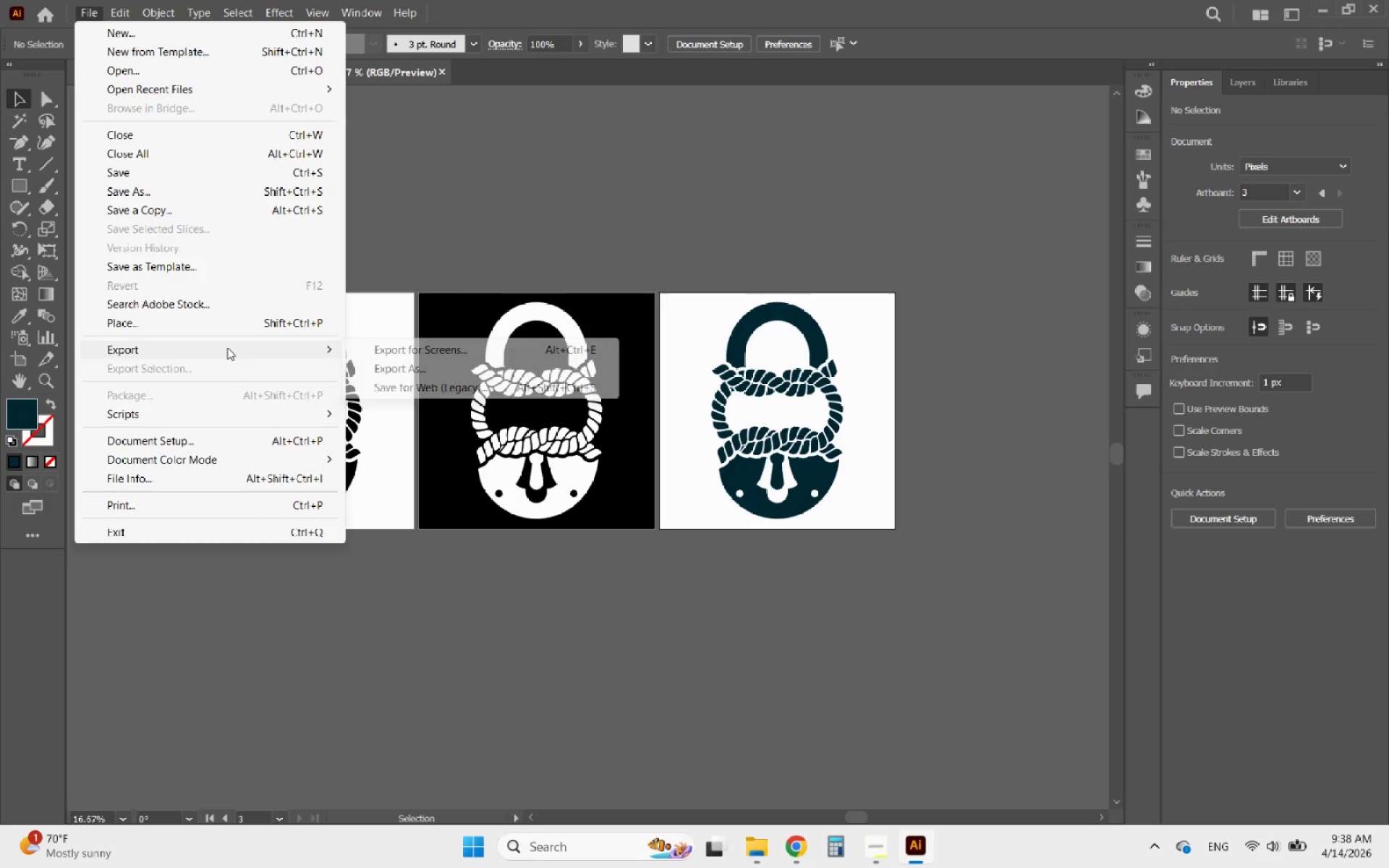 
left_click([402, 357])
 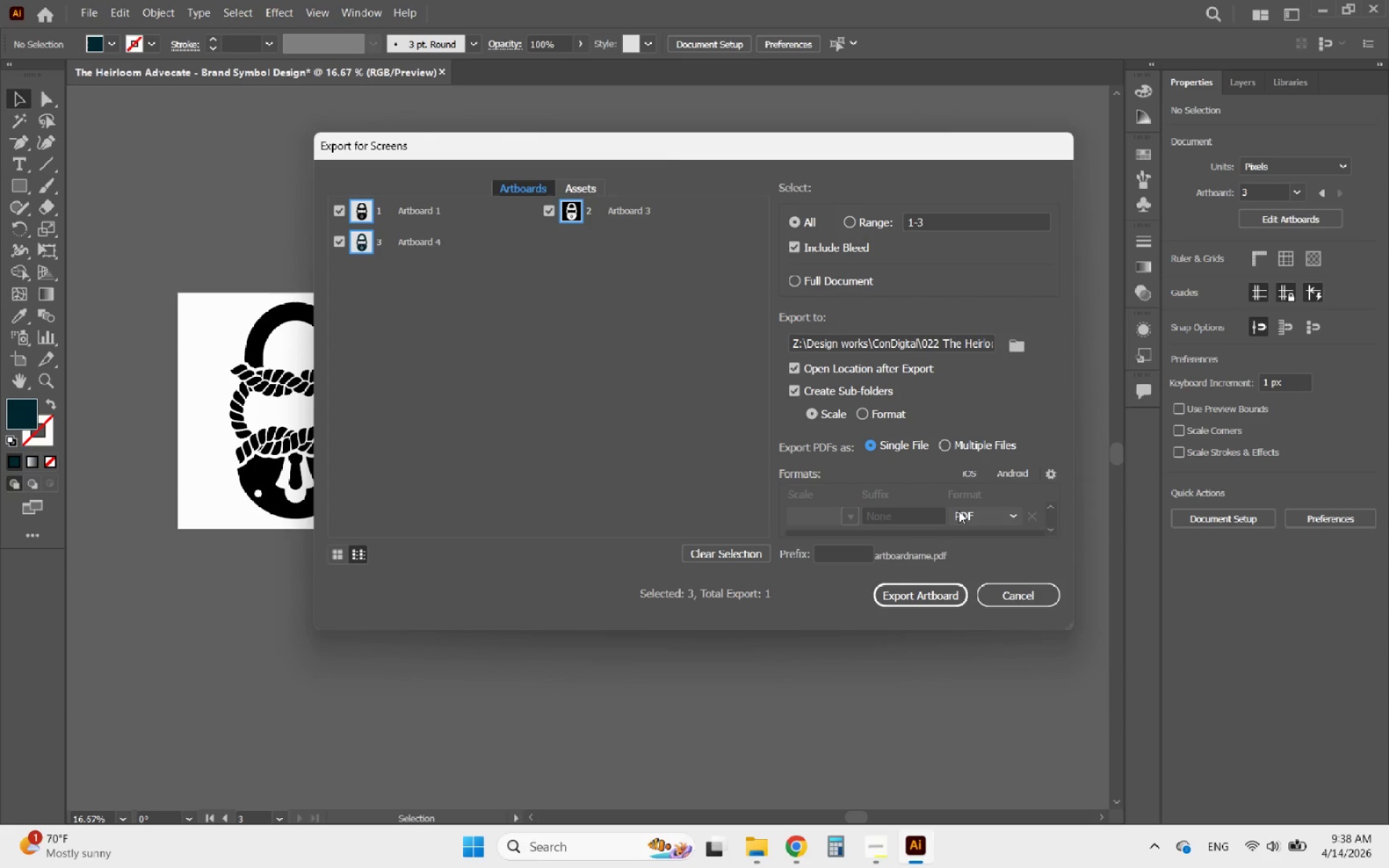 
left_click([943, 597])
 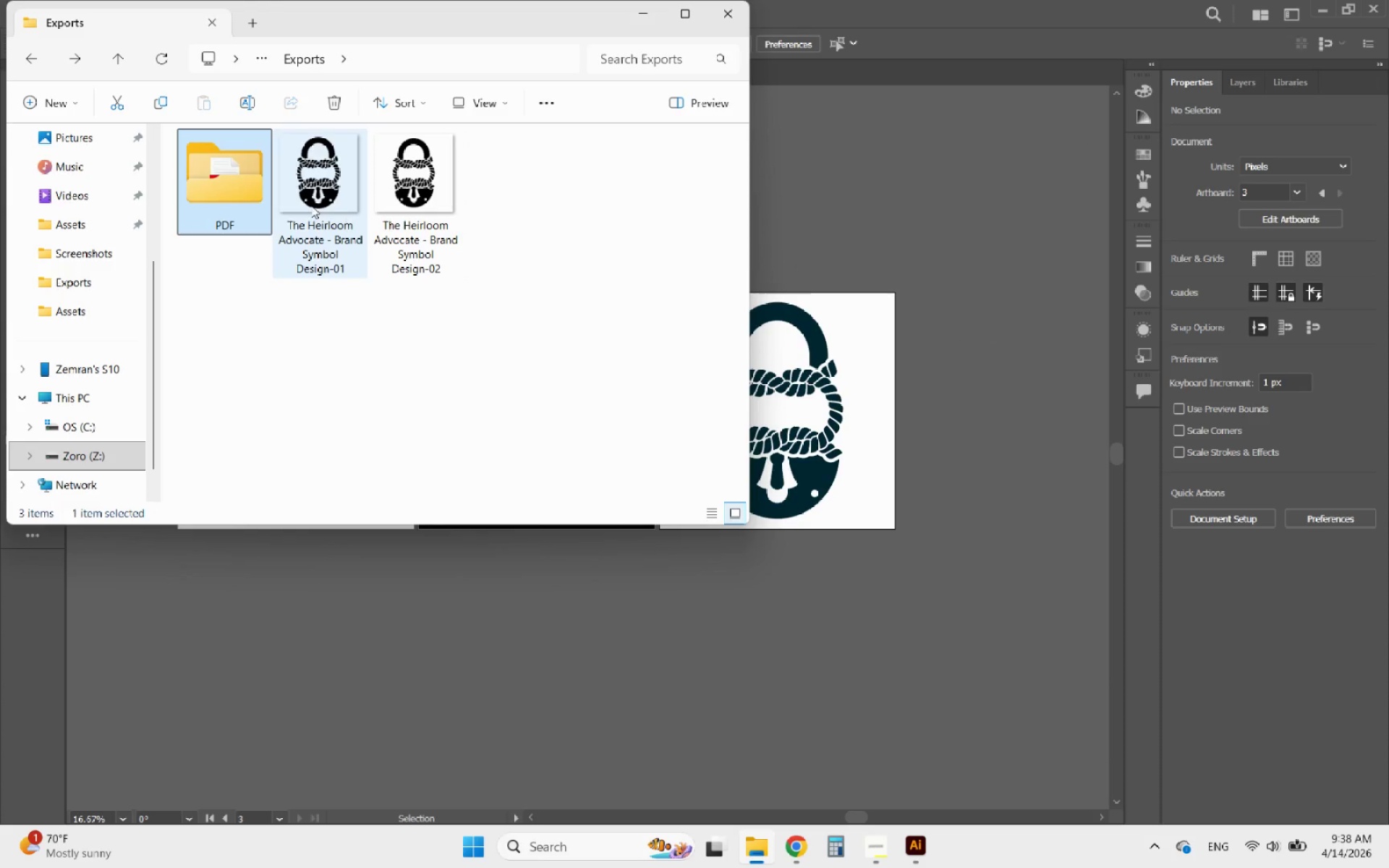 
double_click([251, 185])
 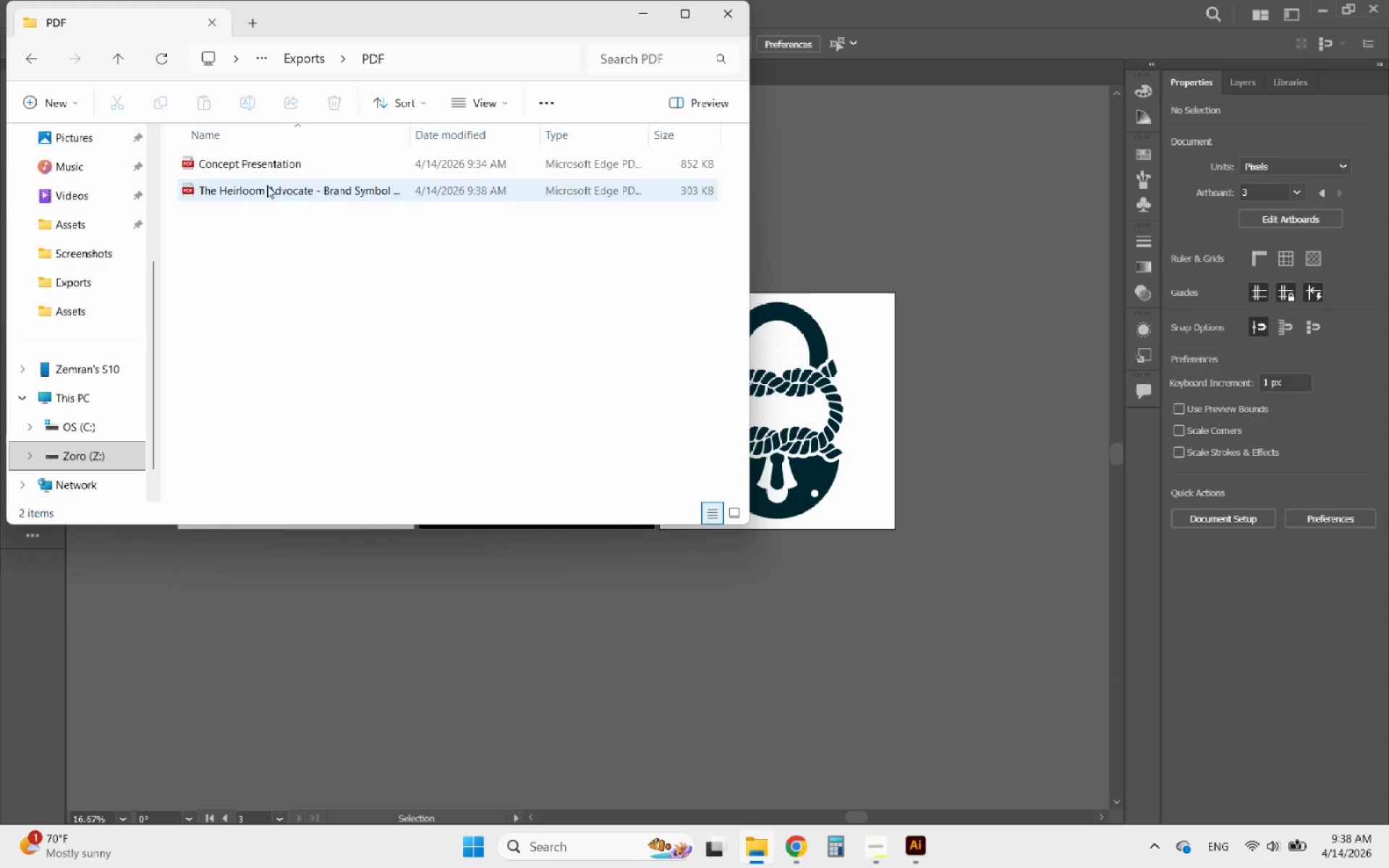 
left_click([270, 185])
 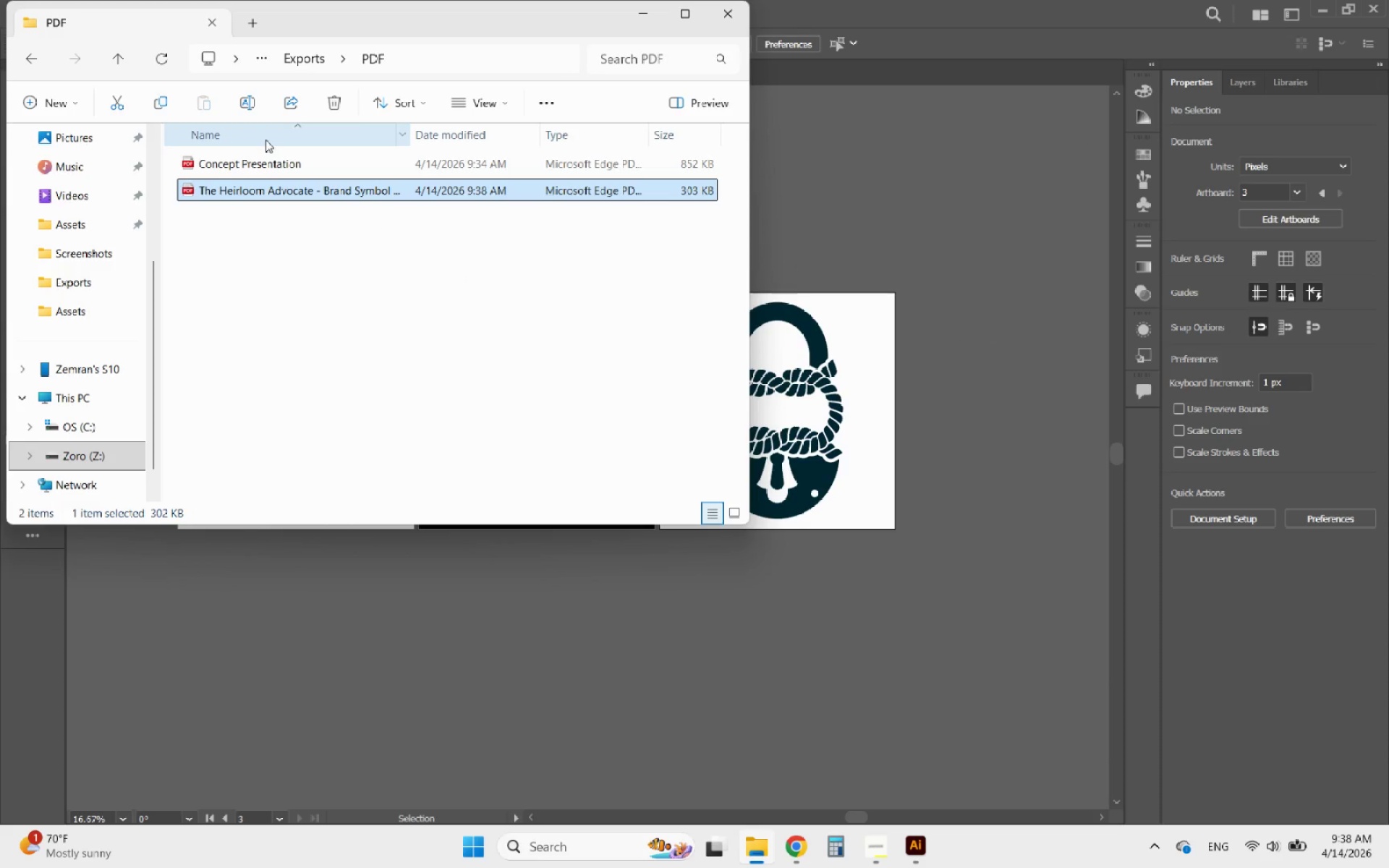 
left_click([248, 105])
 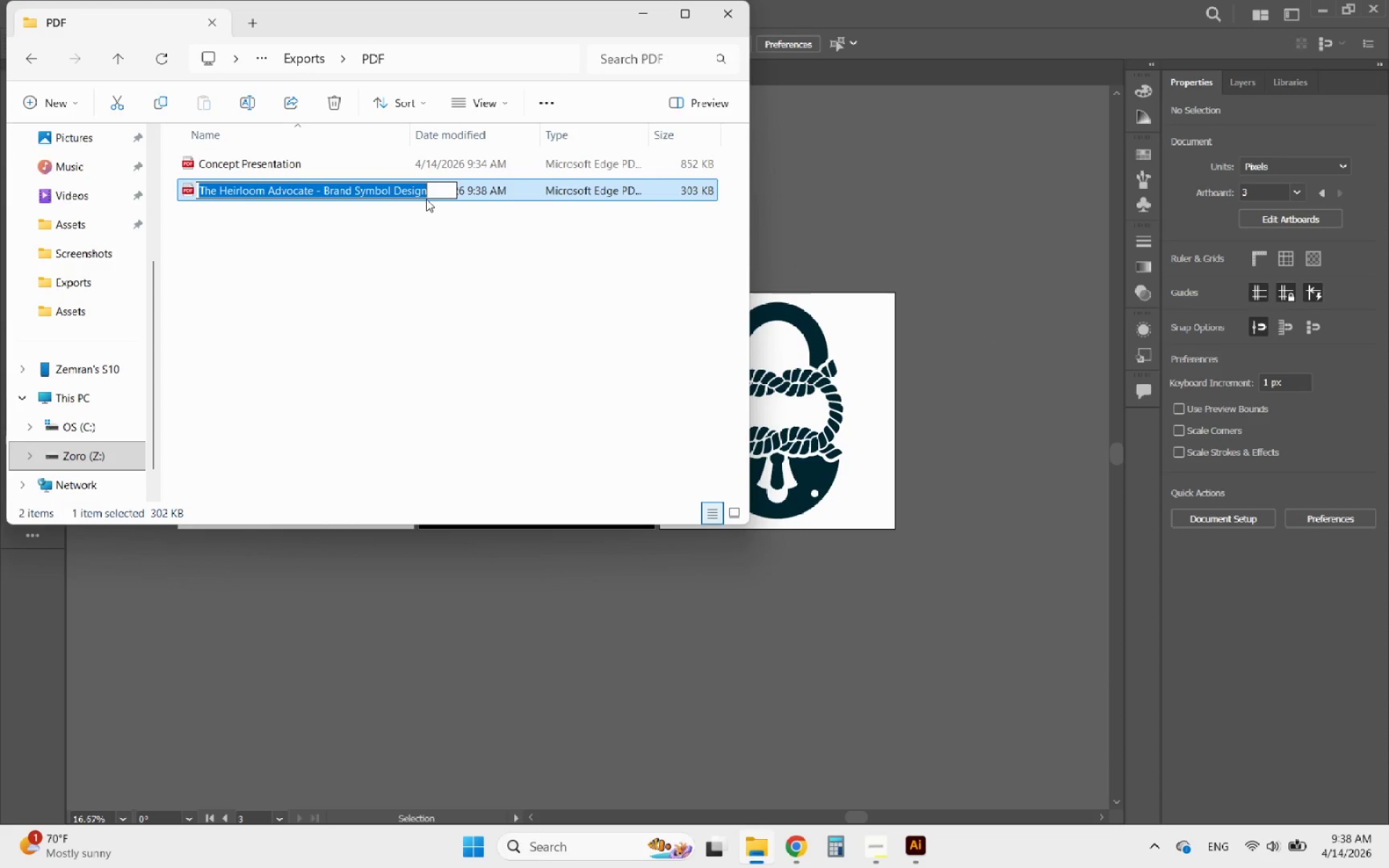 
left_click([435, 193])
 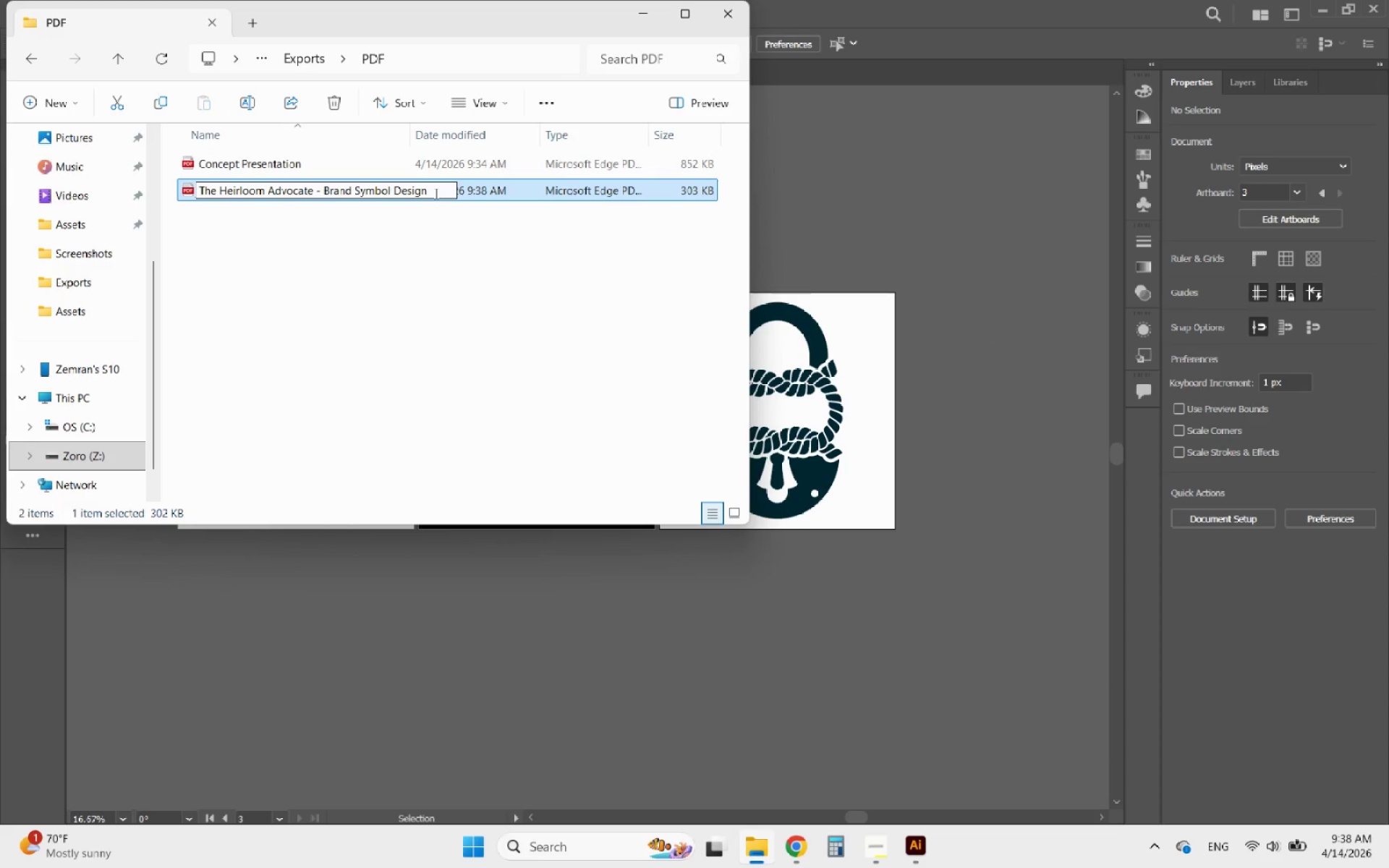 
type( - Brand Sheet)
 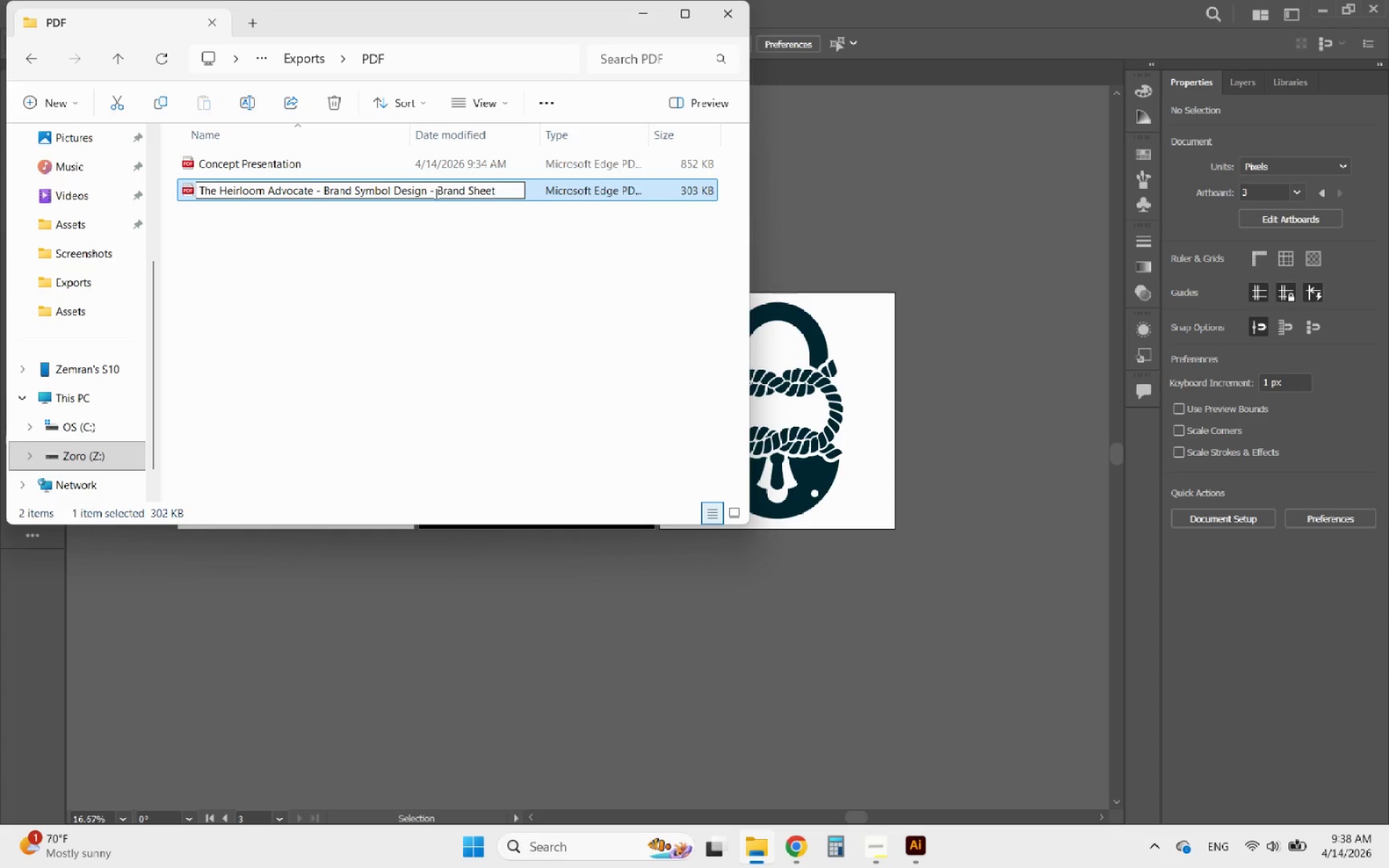 
left_click([425, 267])
 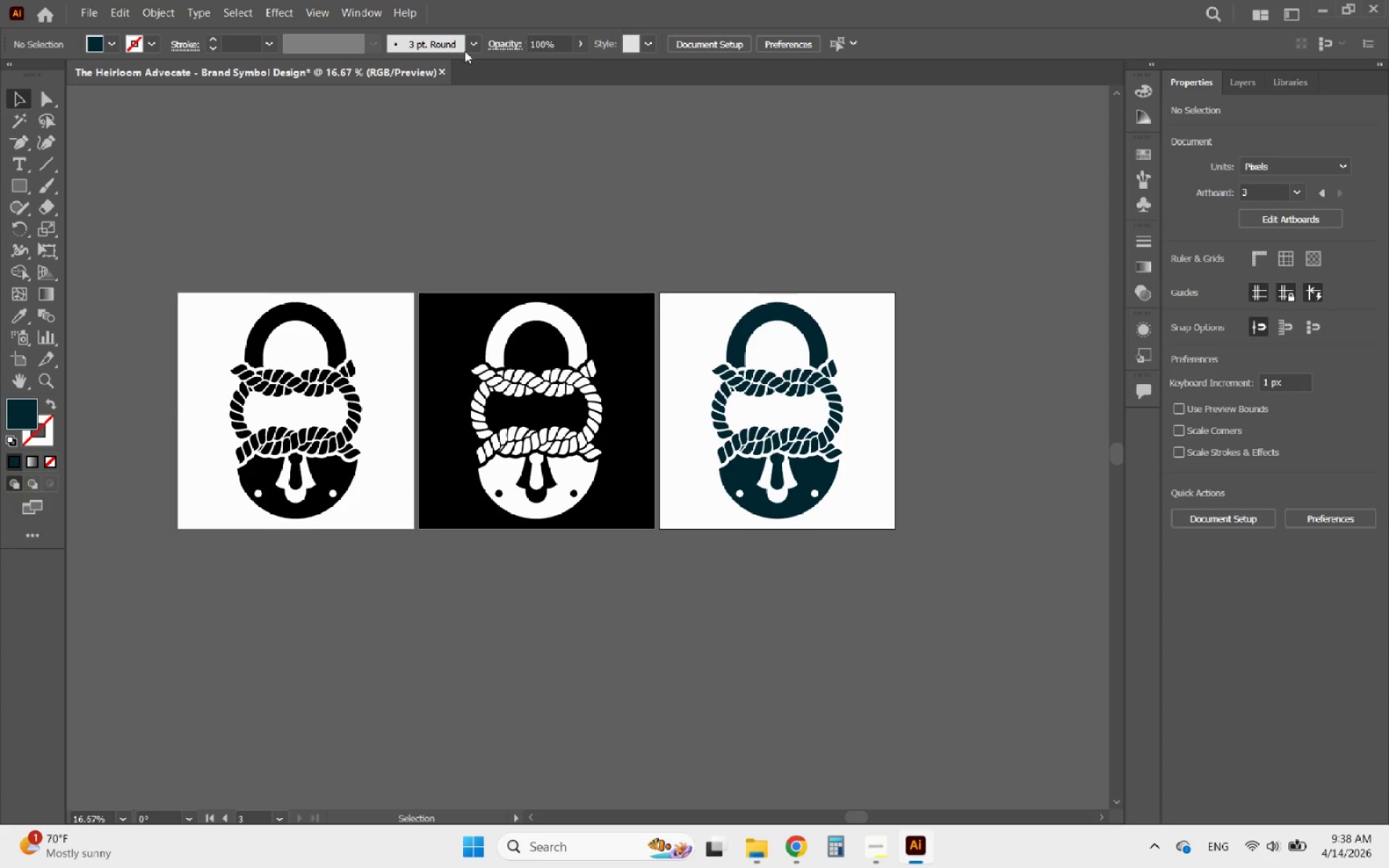 
left_click([92, 14])
 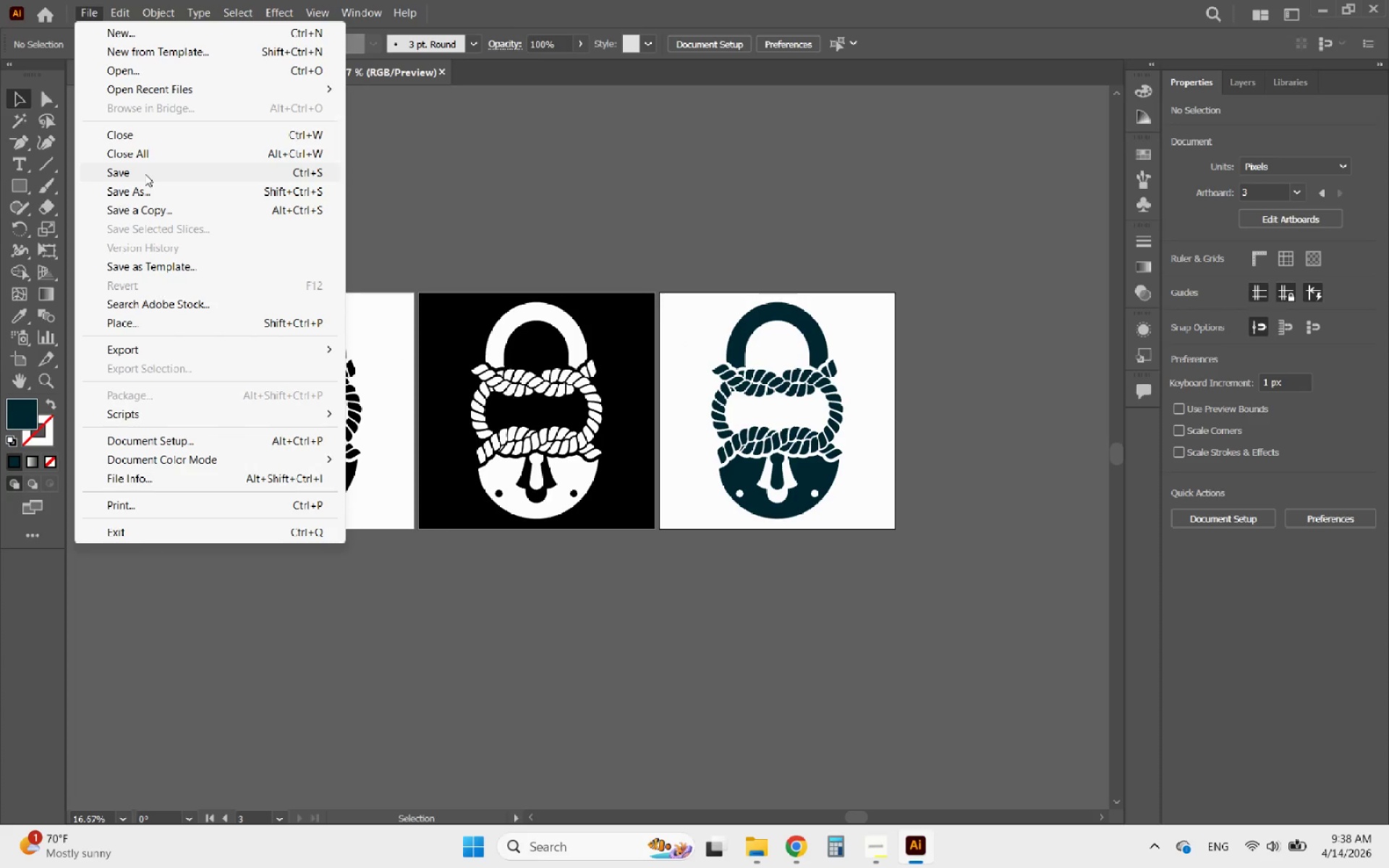 
left_click([133, 174])
 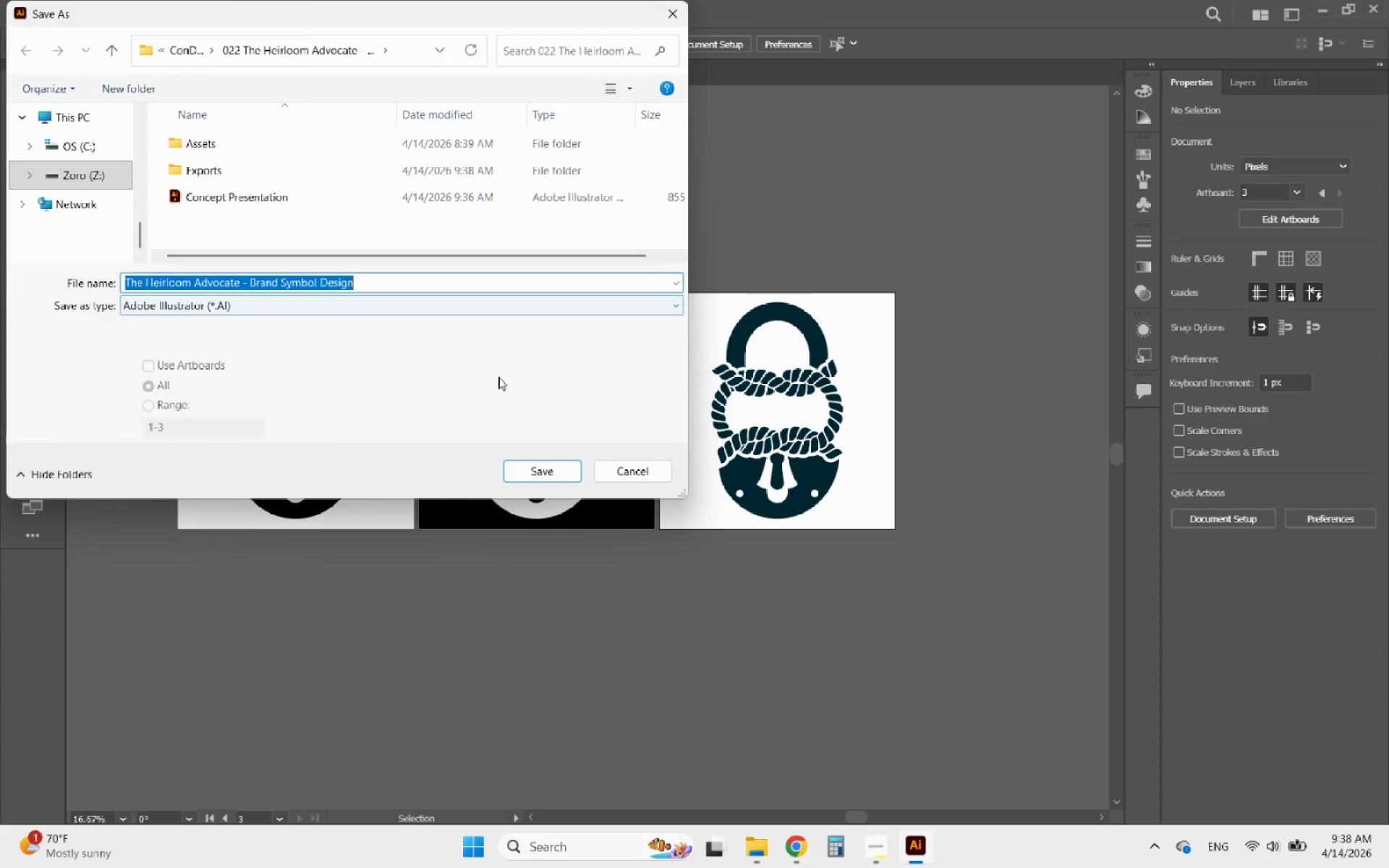 
left_click([552, 468])
 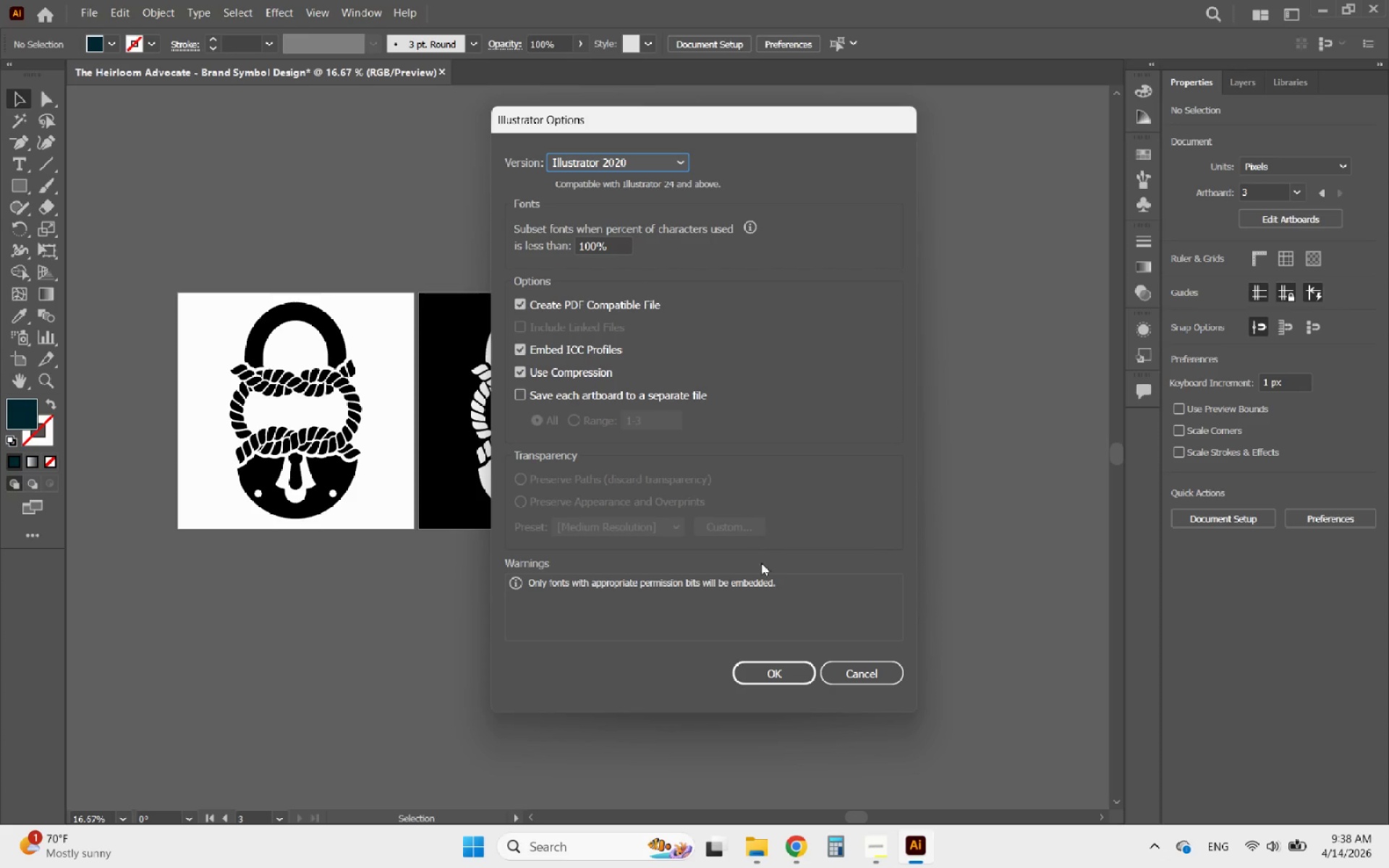 
left_click([768, 671])
 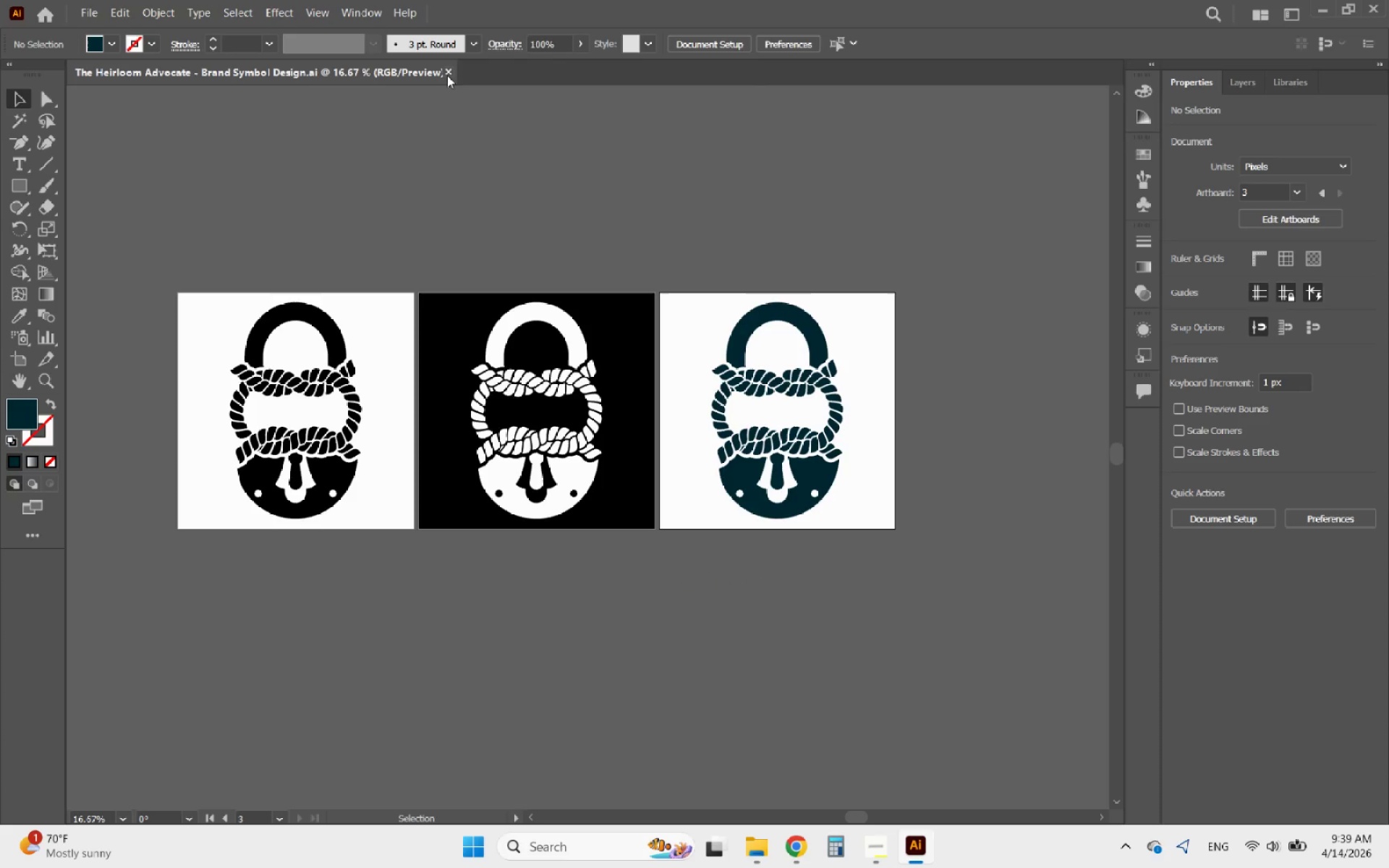 